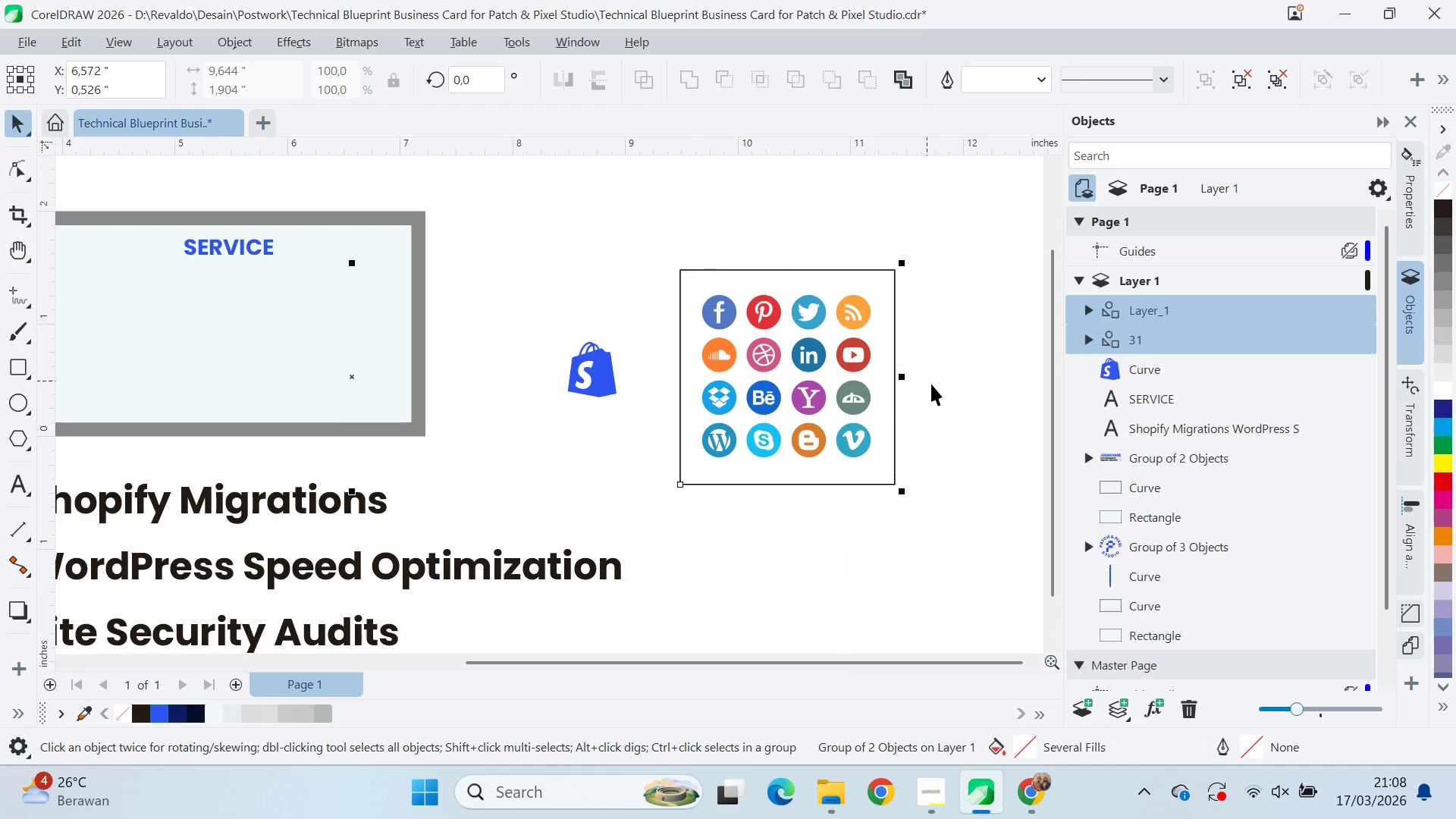 
left_click_drag(start_coordinate=[931, 384], to_coordinate=[930, 391])
 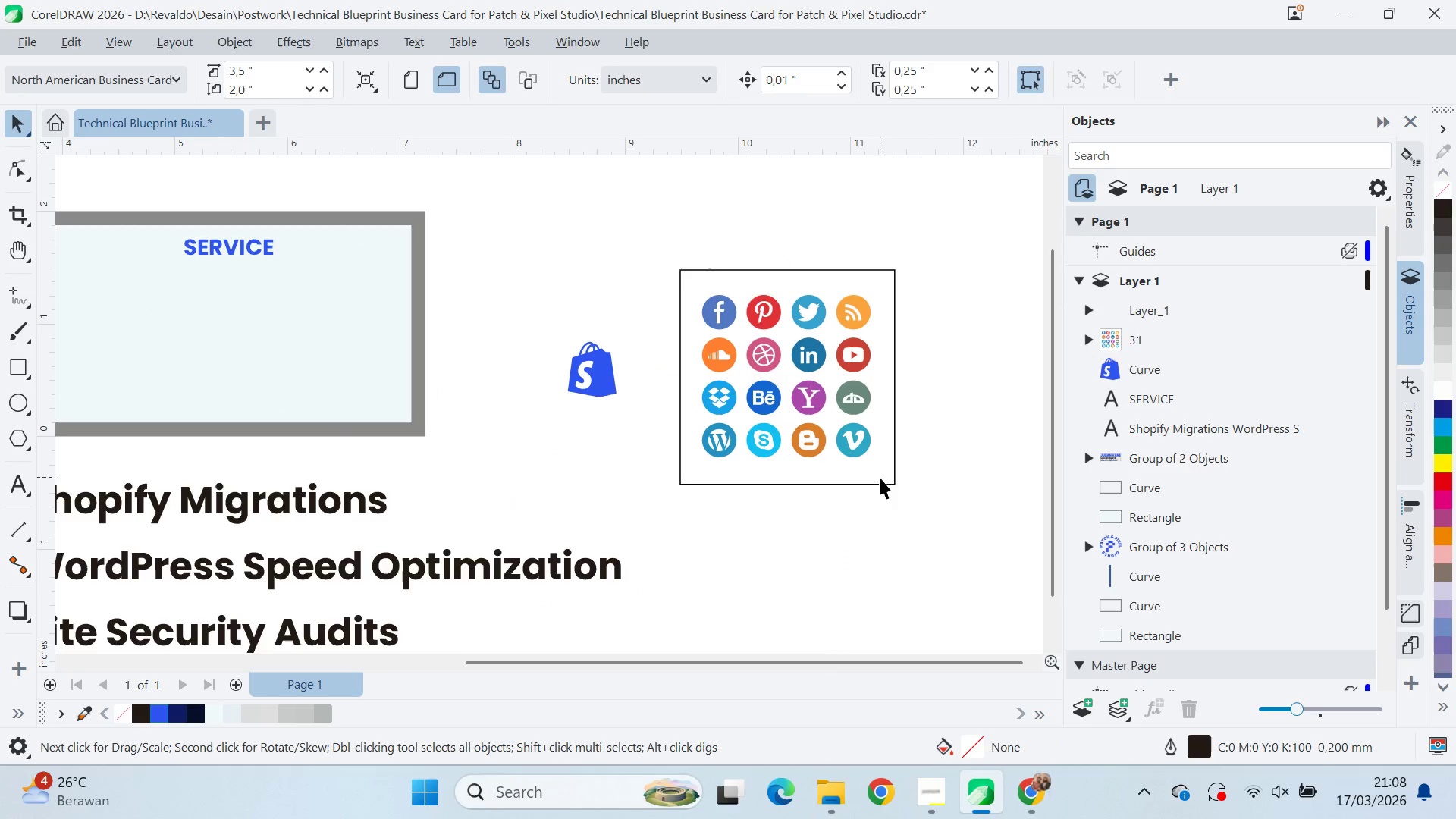 
left_click([882, 466])
 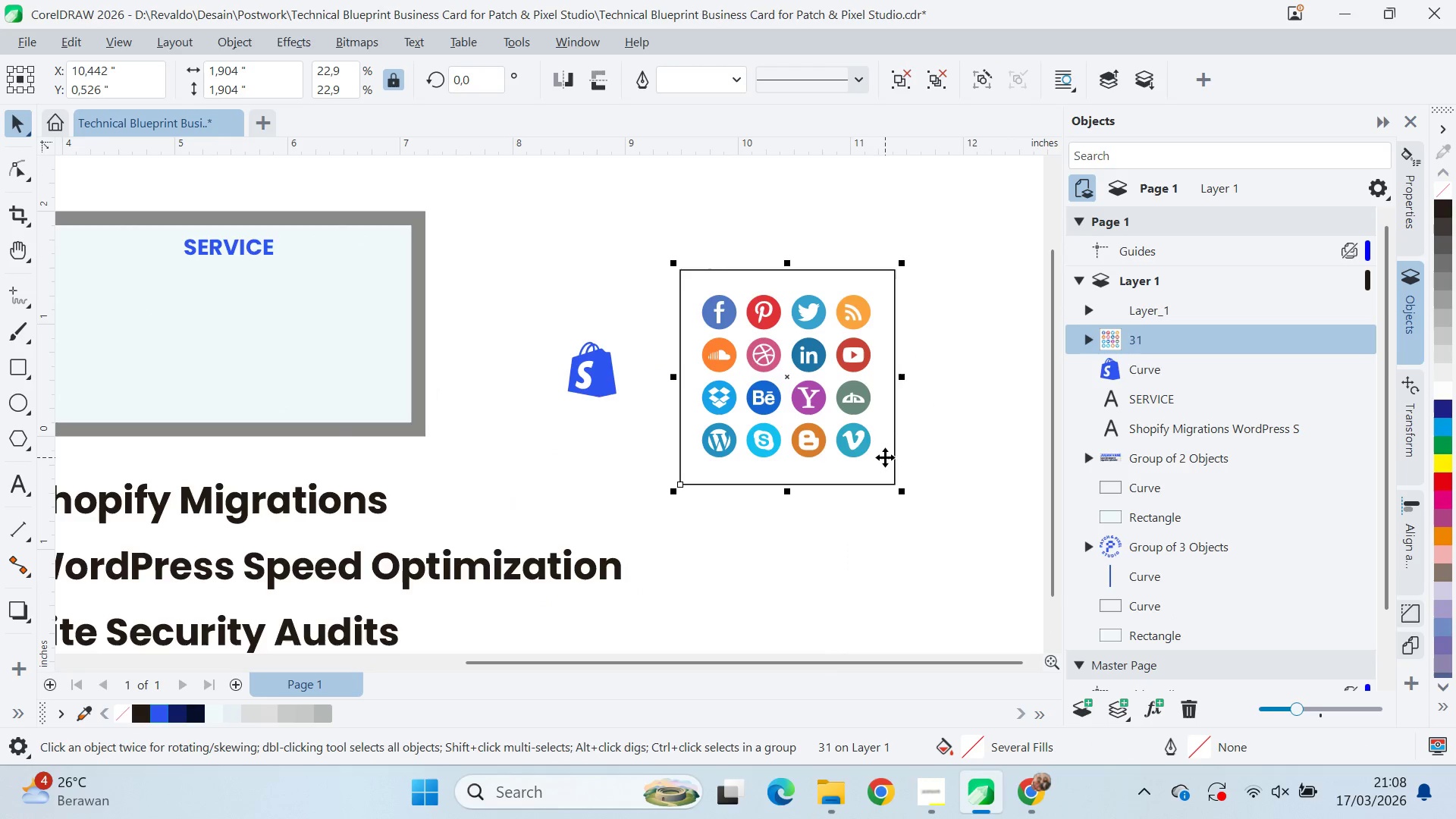 
key(Delete)
 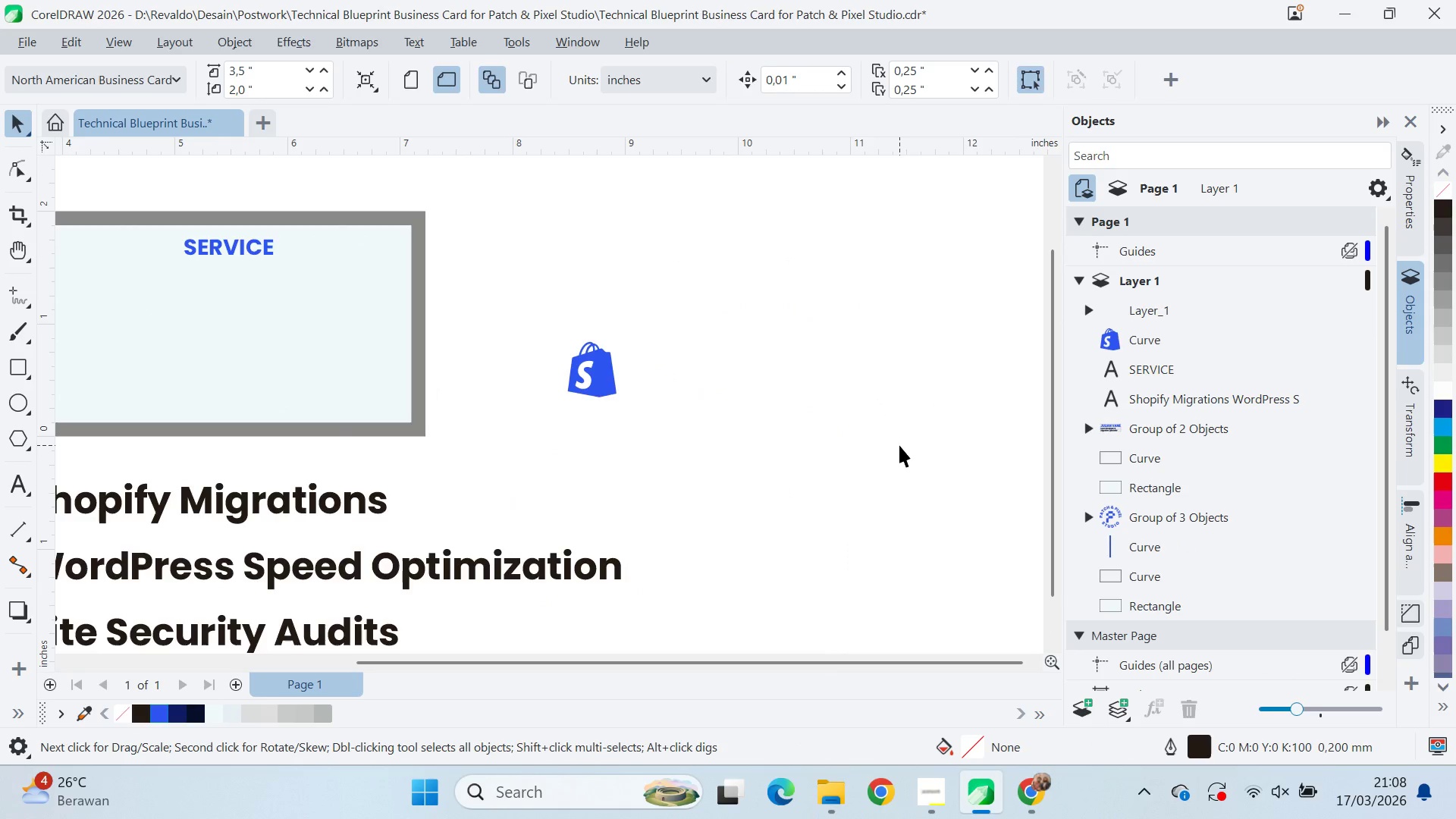 
key(Control+Z)
 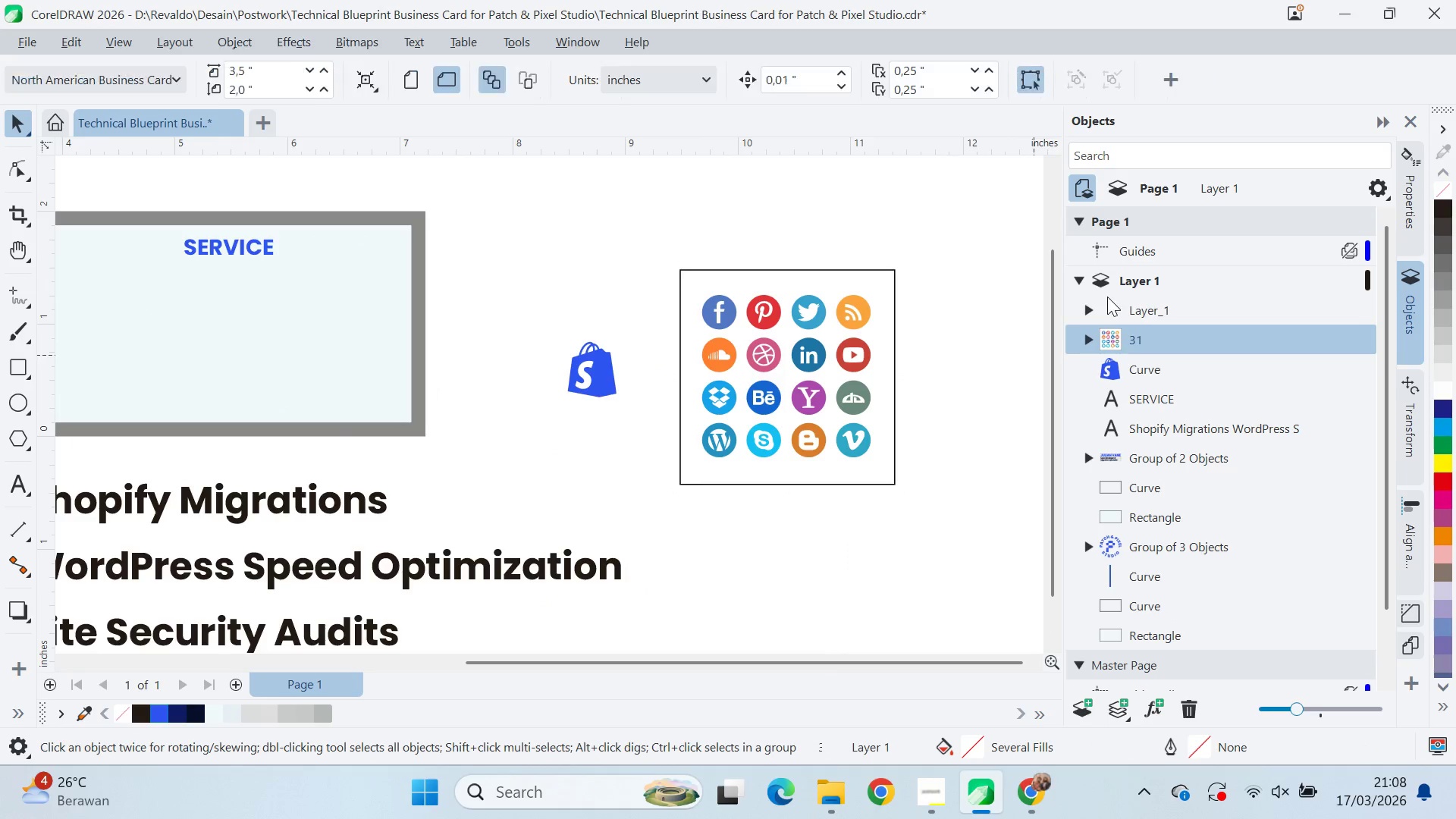 
left_click([1126, 309])
 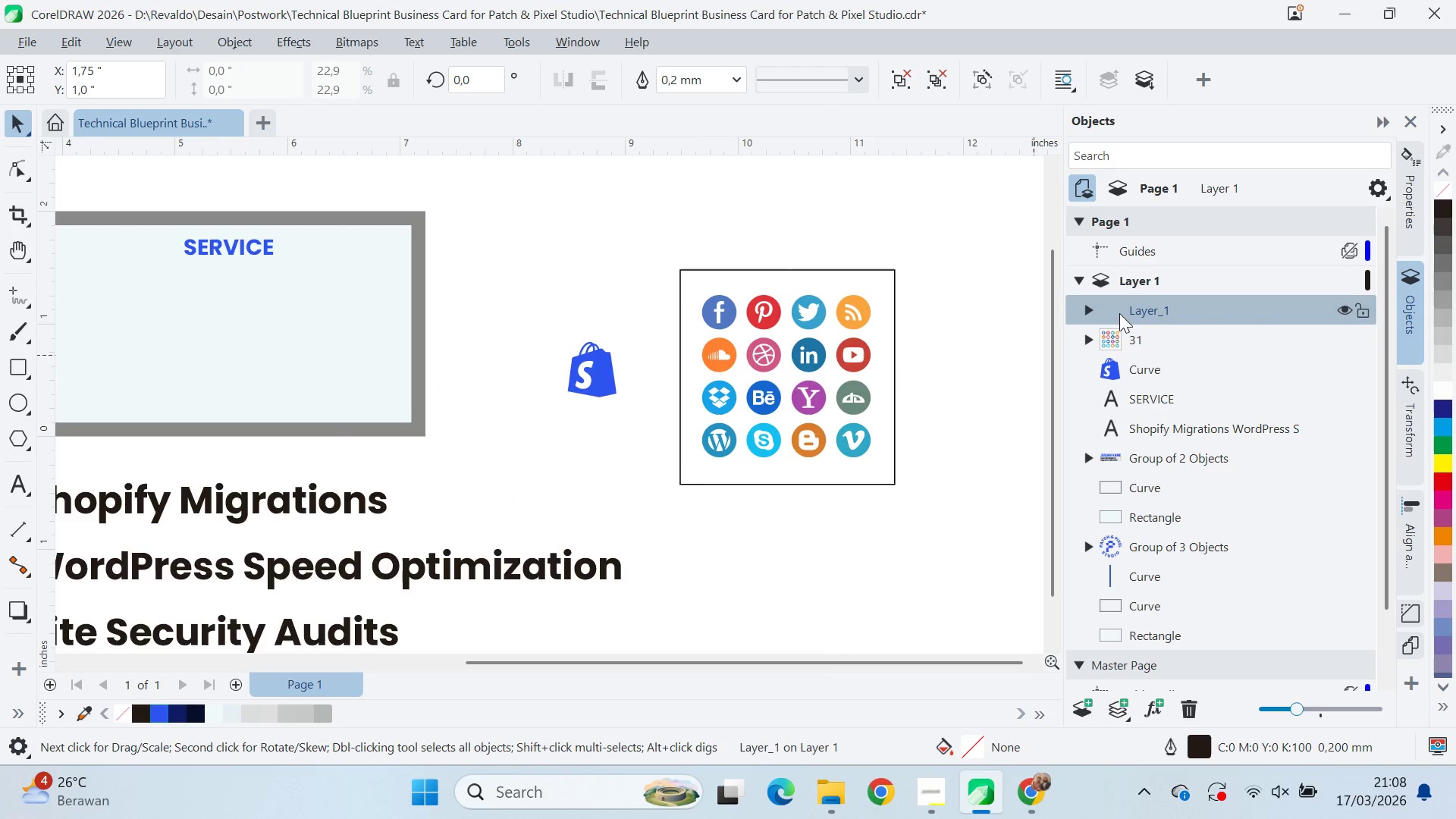 
key(Delete)
 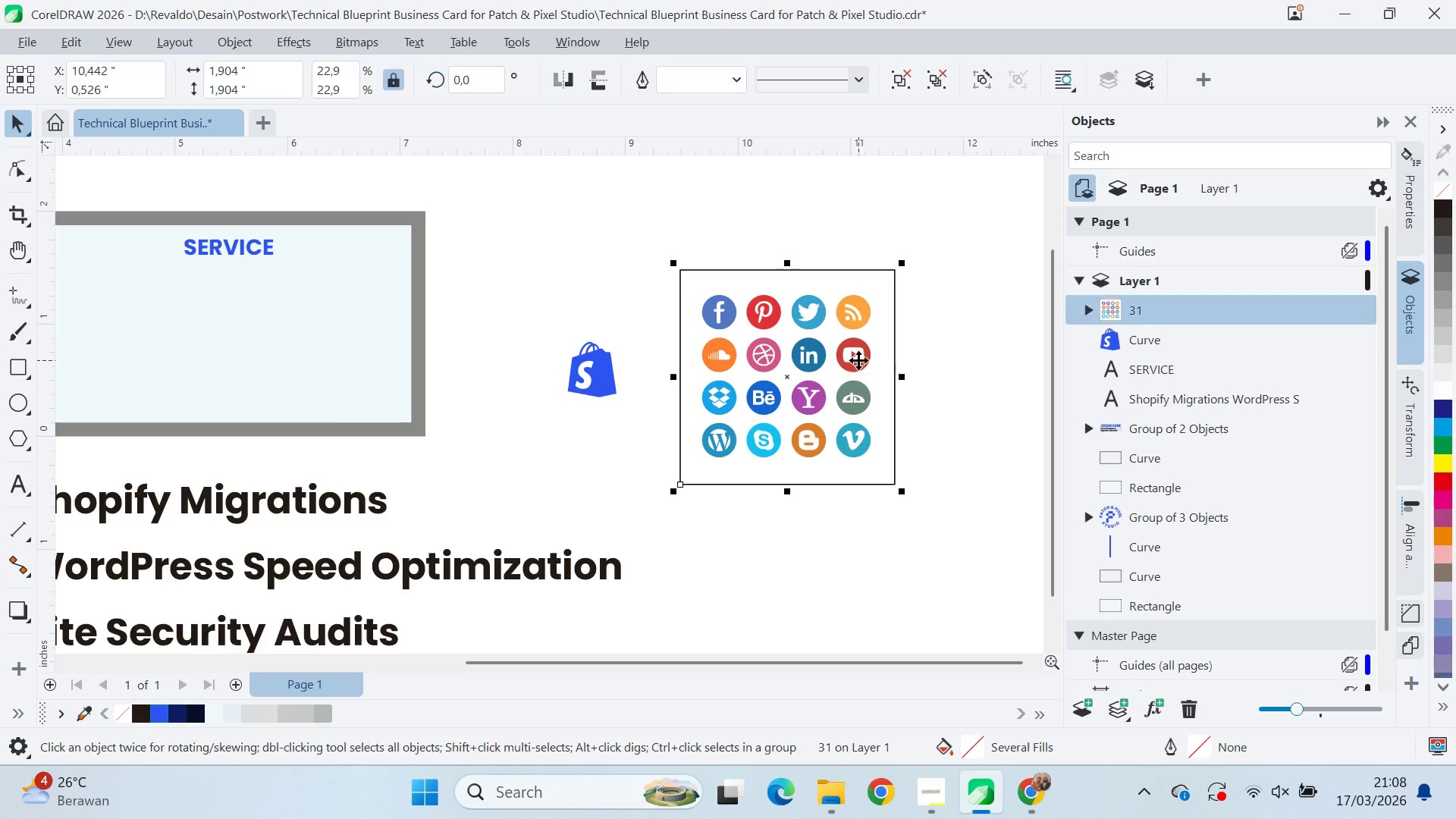 
key(Control+U)
 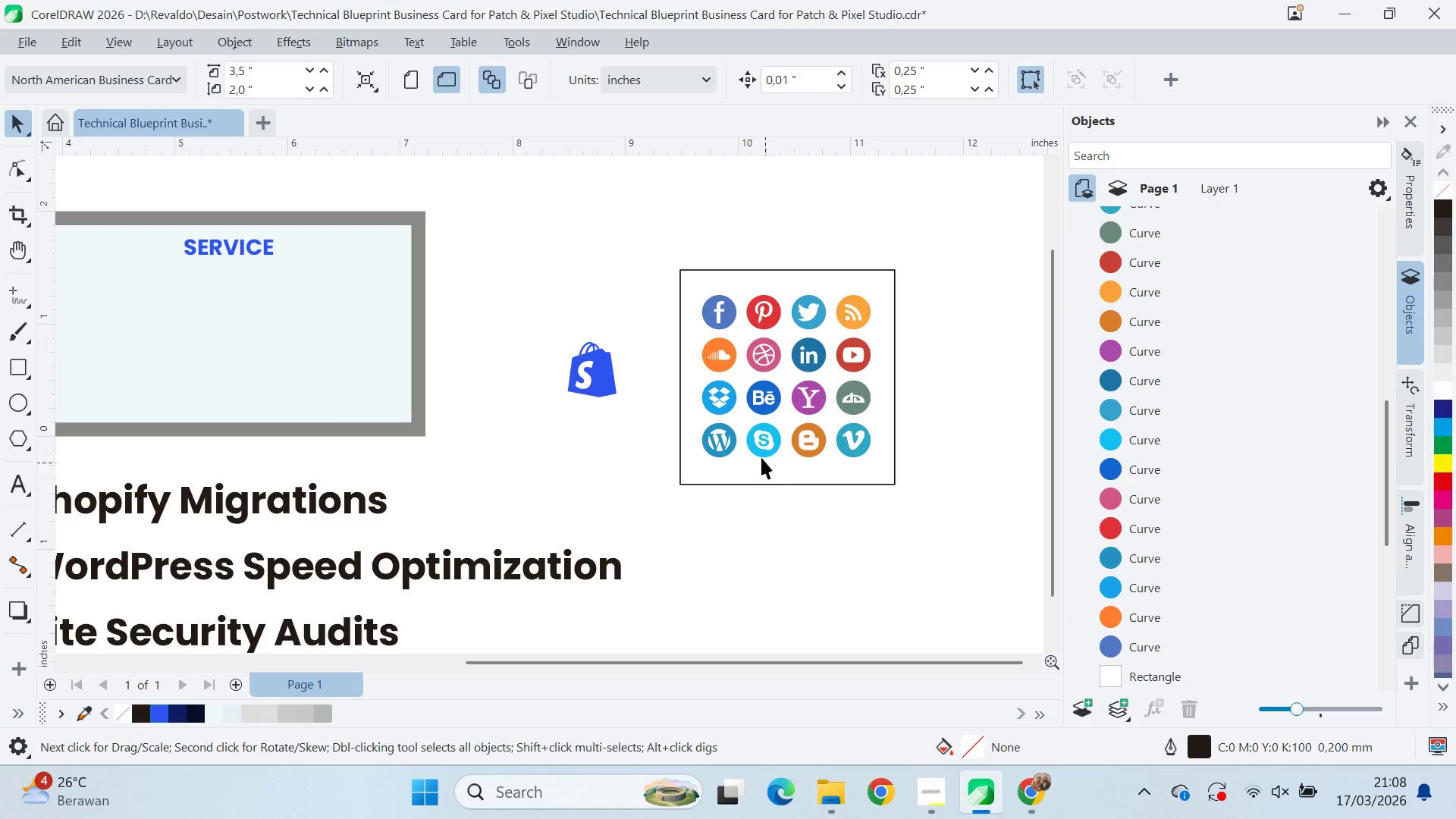 
left_click([722, 436])
 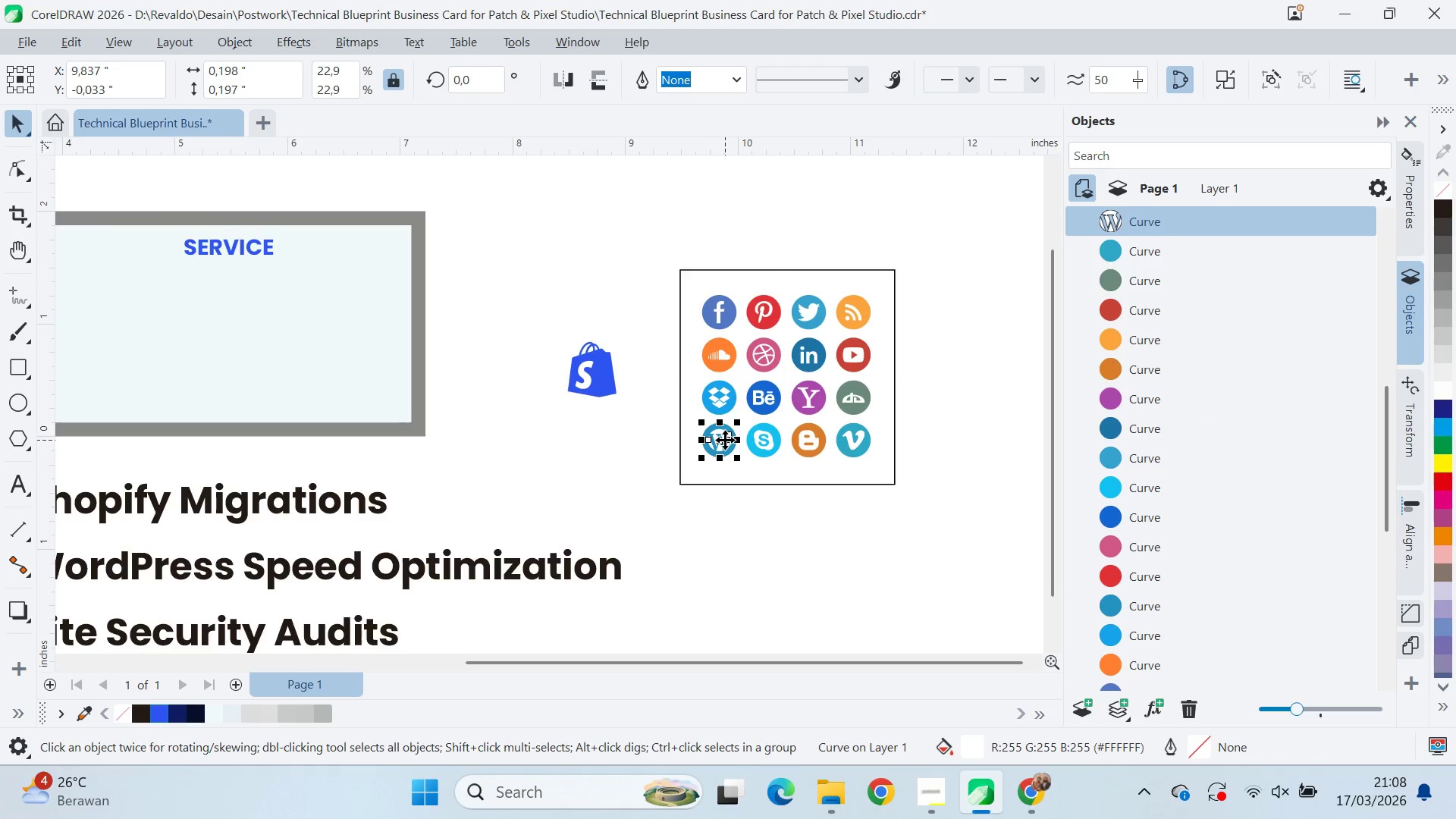 
left_click_drag(start_coordinate=[729, 435], to_coordinate=[472, 448])
 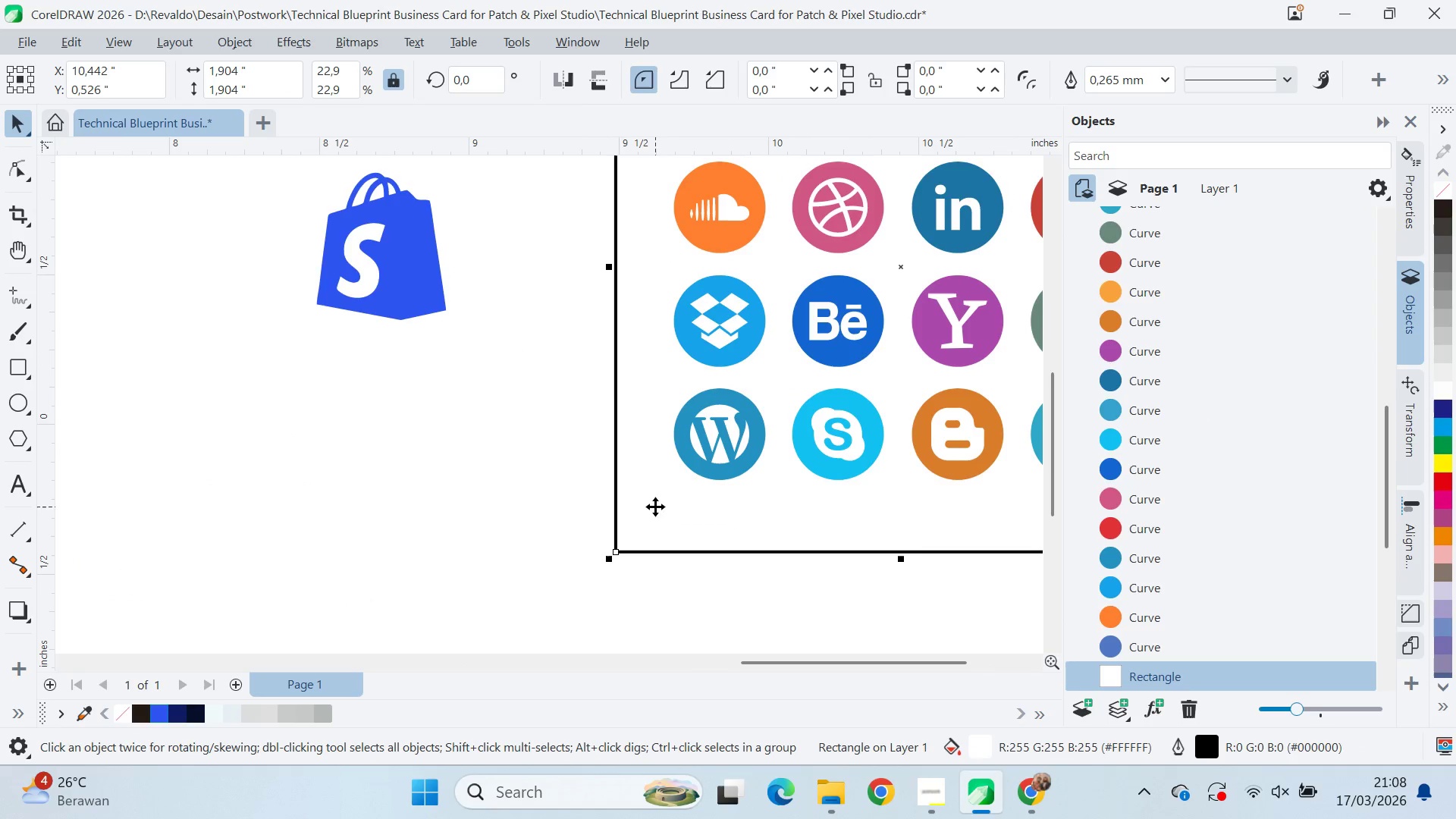 
scroll: coordinate [716, 446], scroll_direction: up, amount: 7.0
 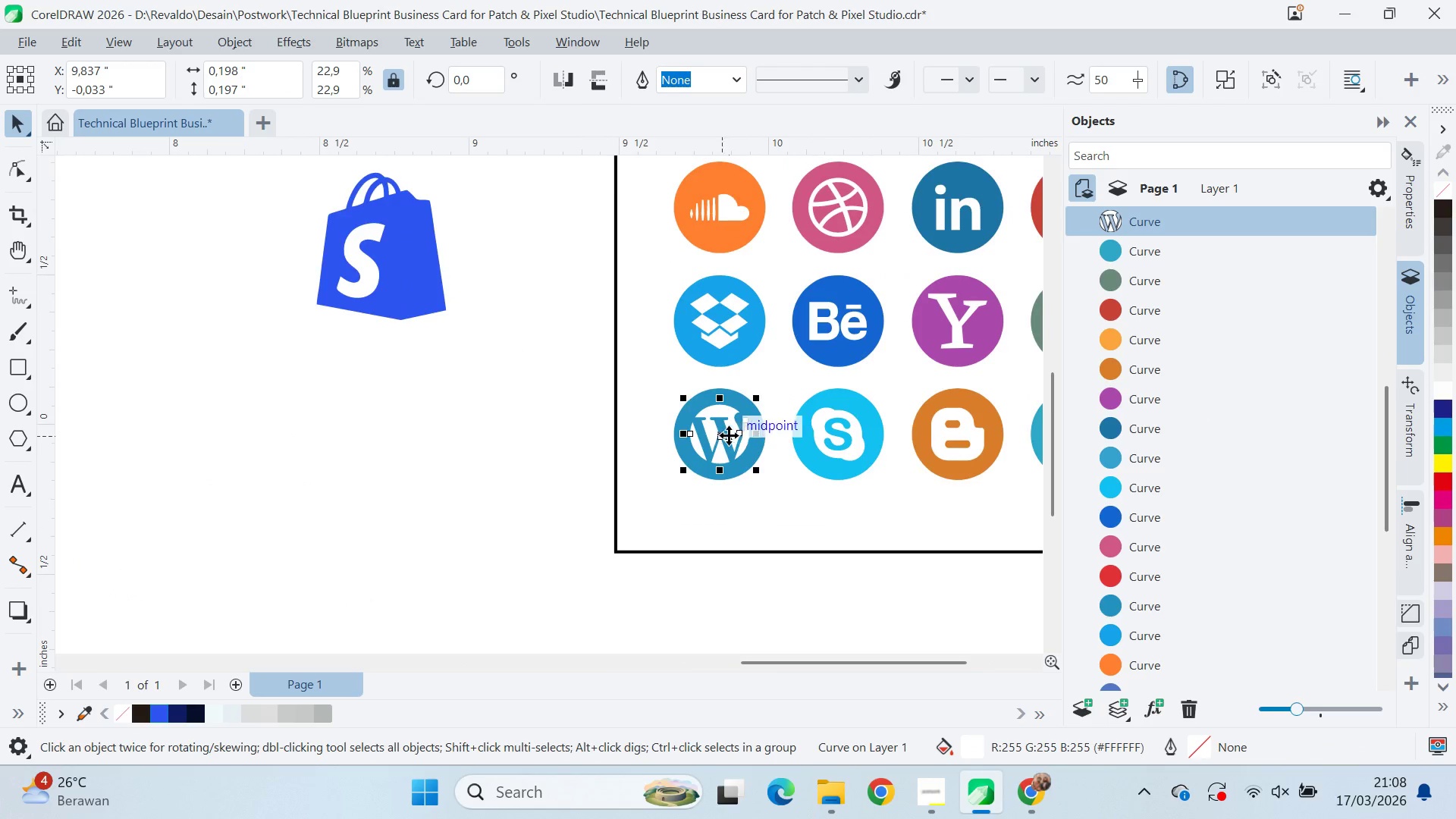 
right_click([472, 448])
 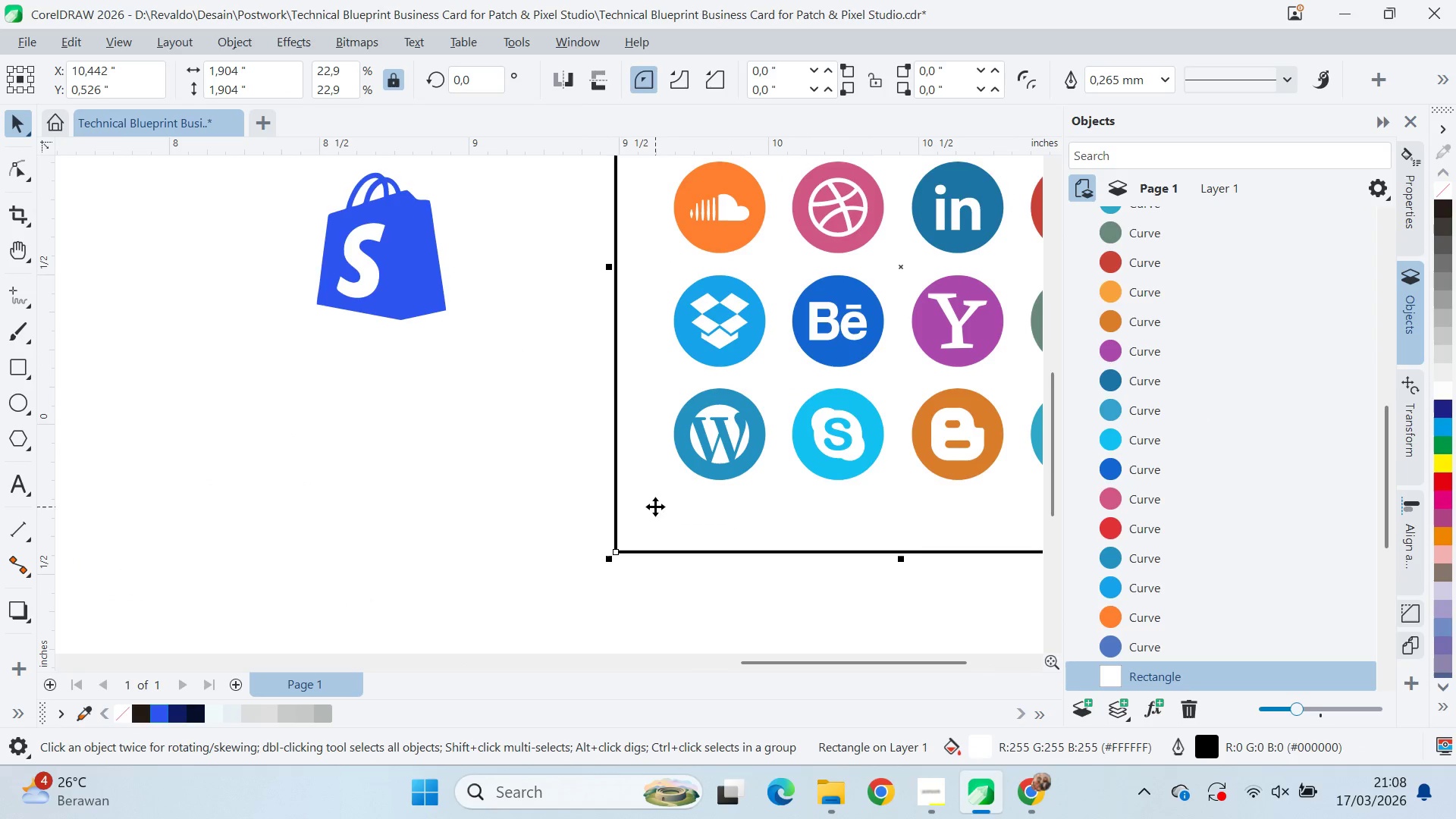 
left_click([472, 448])
 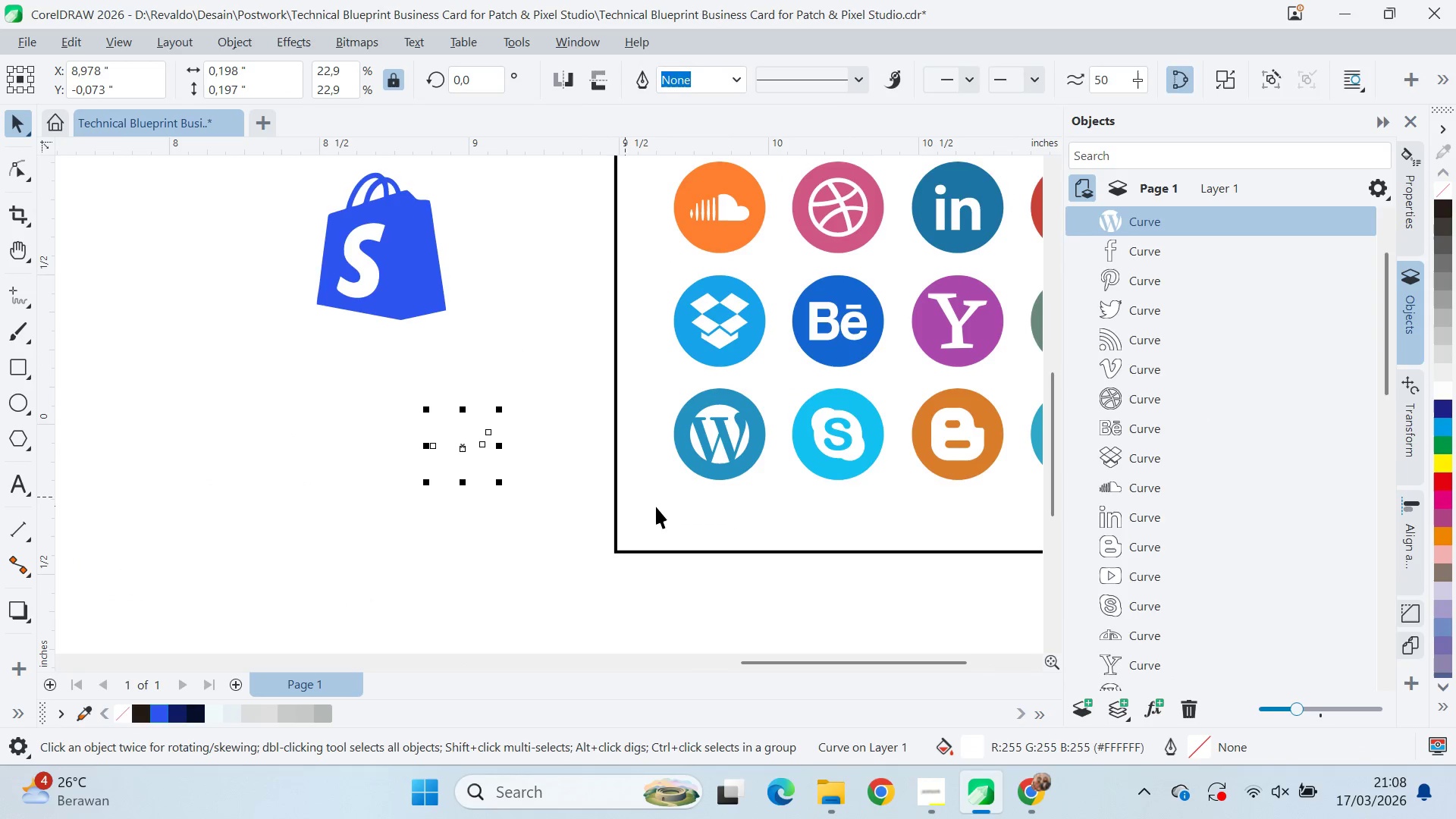 
scroll: coordinate [681, 502], scroll_direction: down, amount: 4.0
 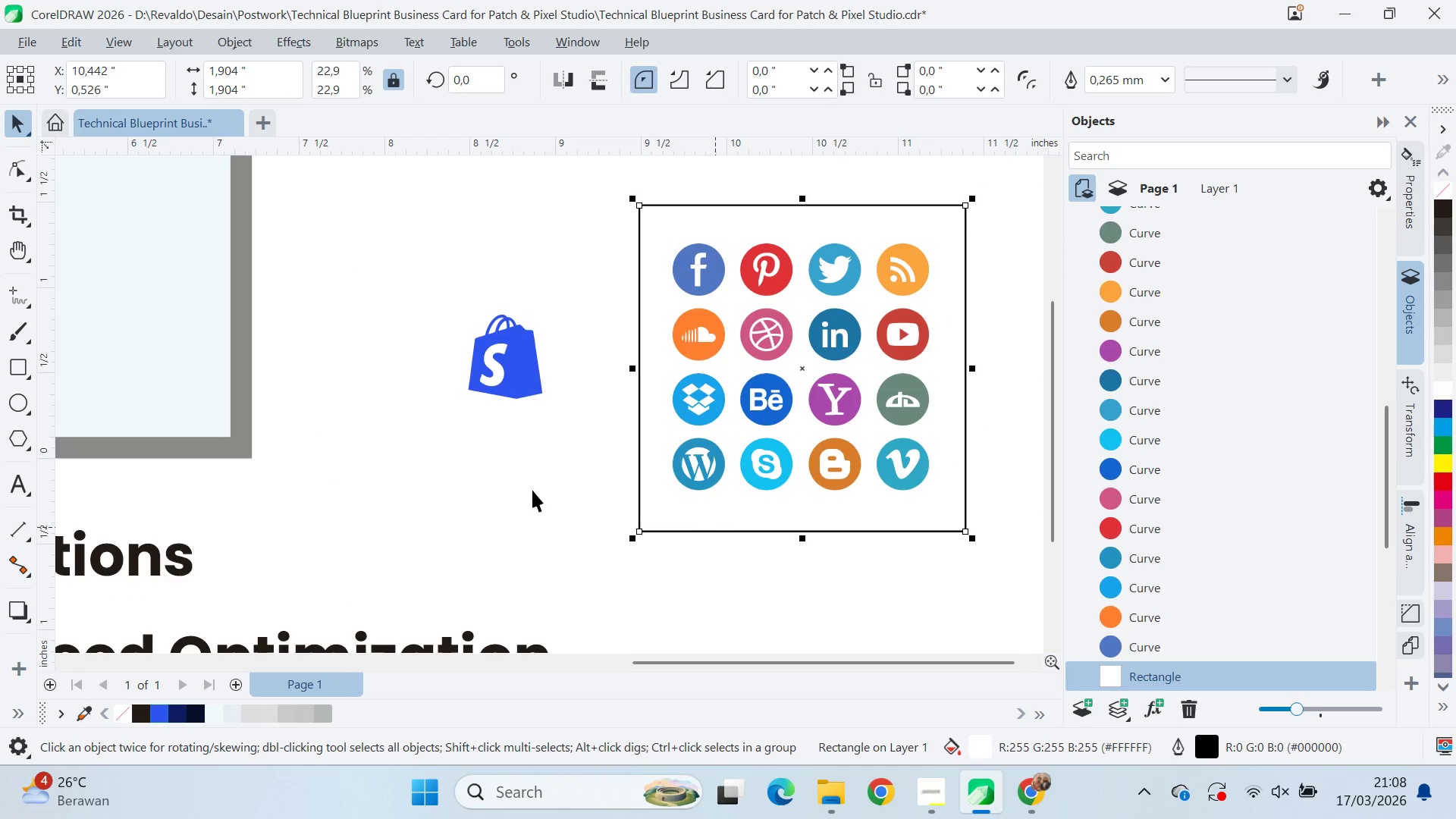 
left_click([535, 482])
 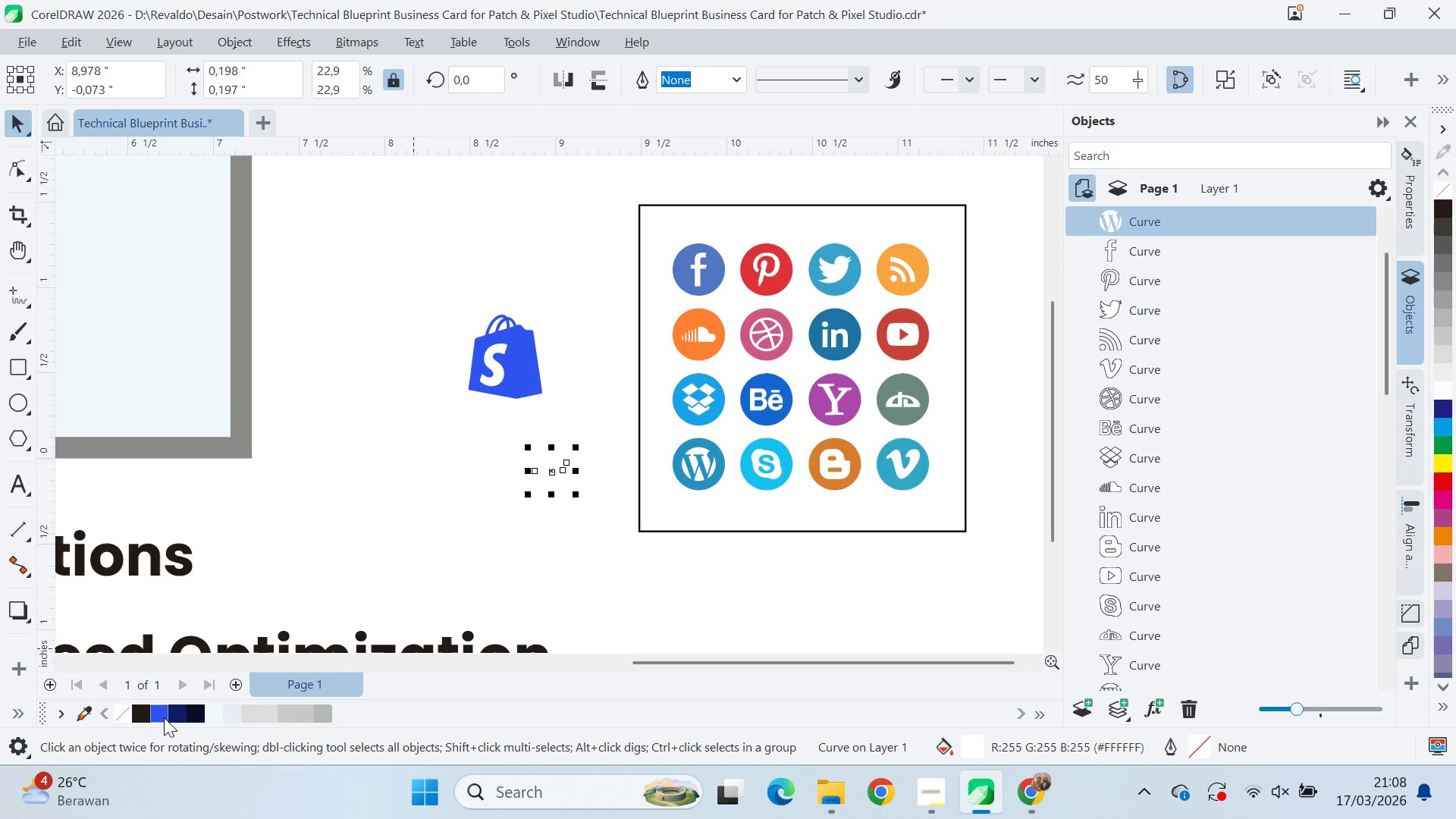 
left_click([159, 708])
 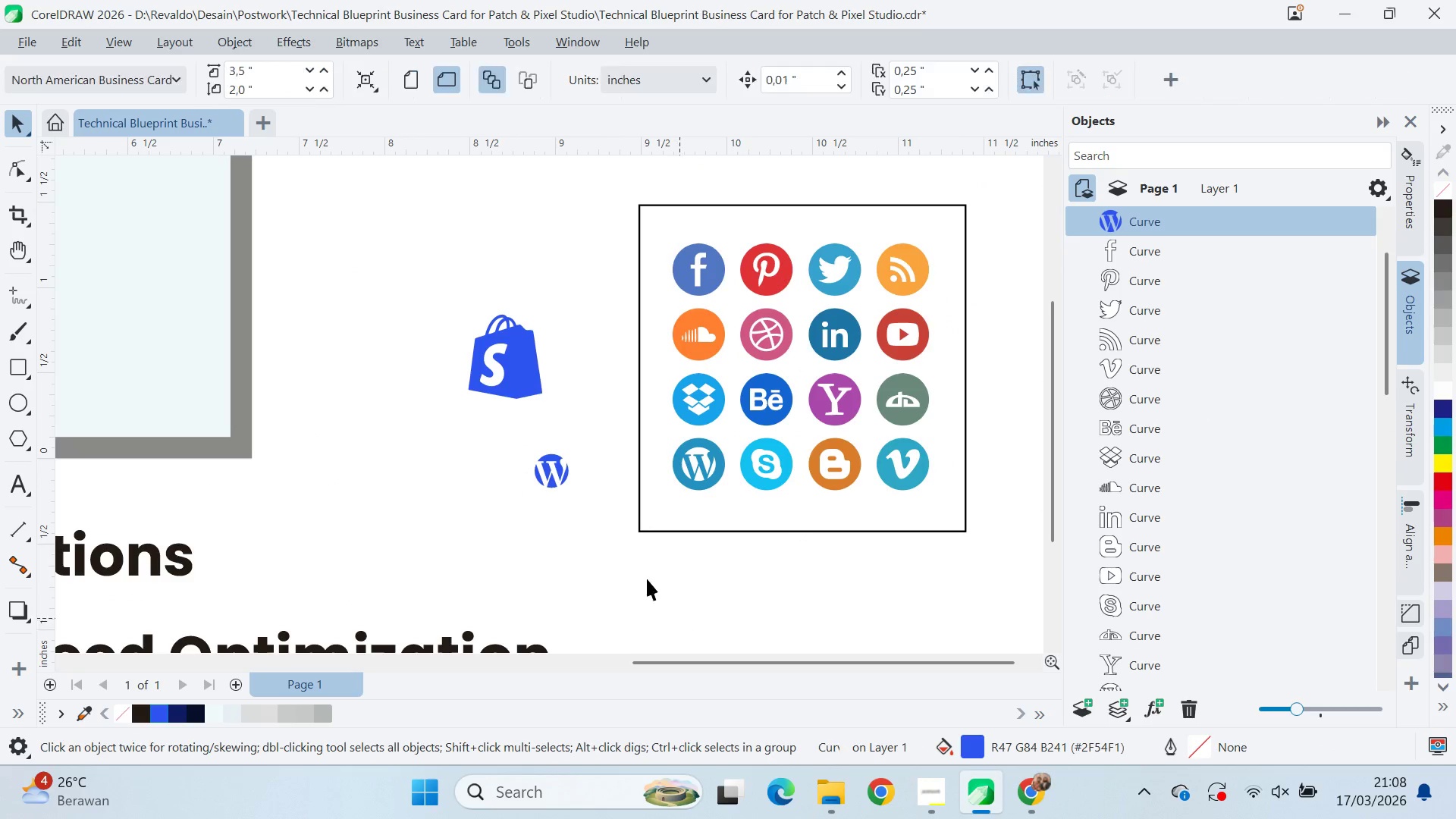 
left_click_drag(start_coordinate=[617, 556], to_coordinate=[1021, 202])
 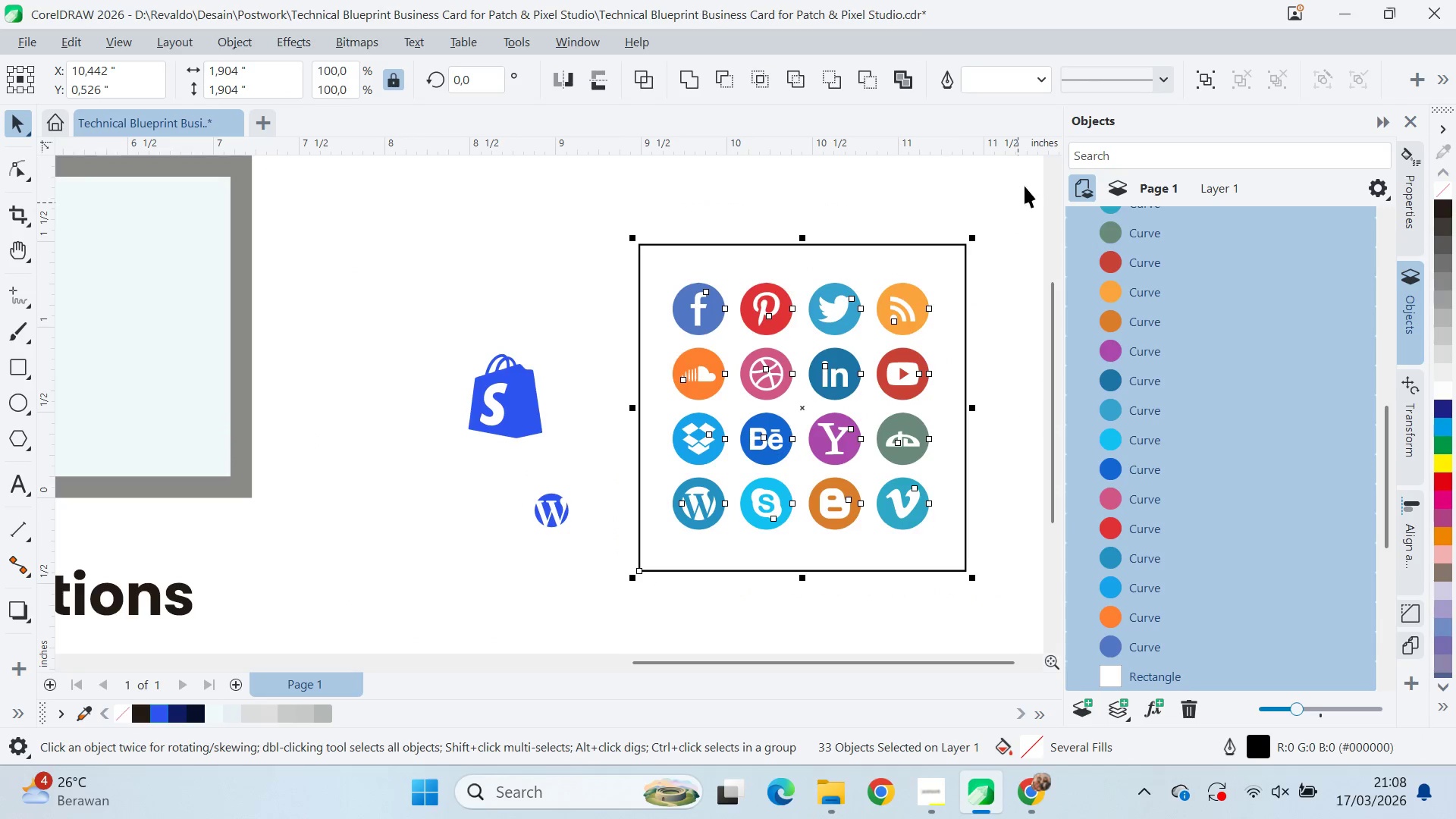 
key(Delete)
 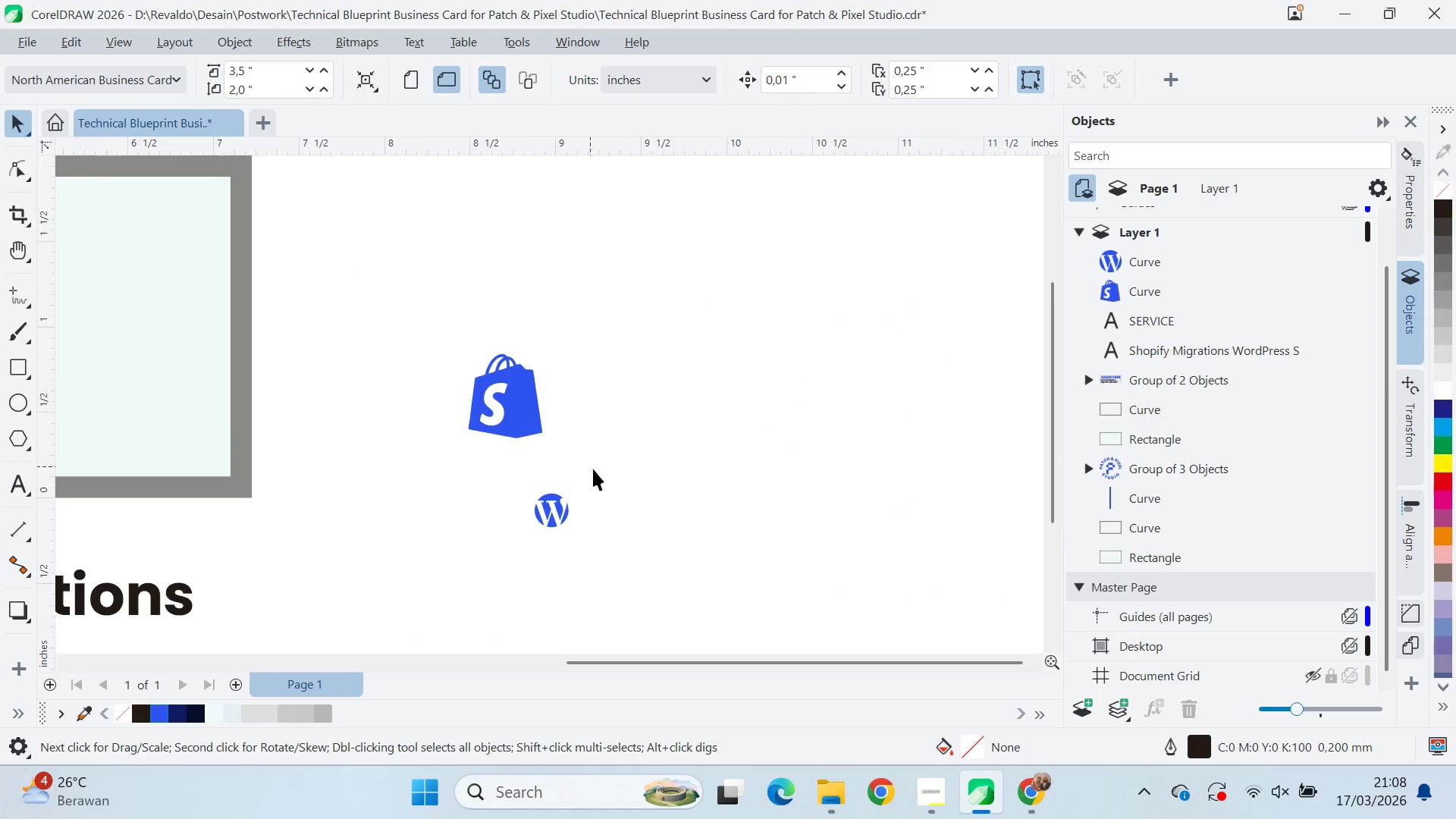 
left_click_drag(start_coordinate=[556, 512], to_coordinate=[628, 397])
 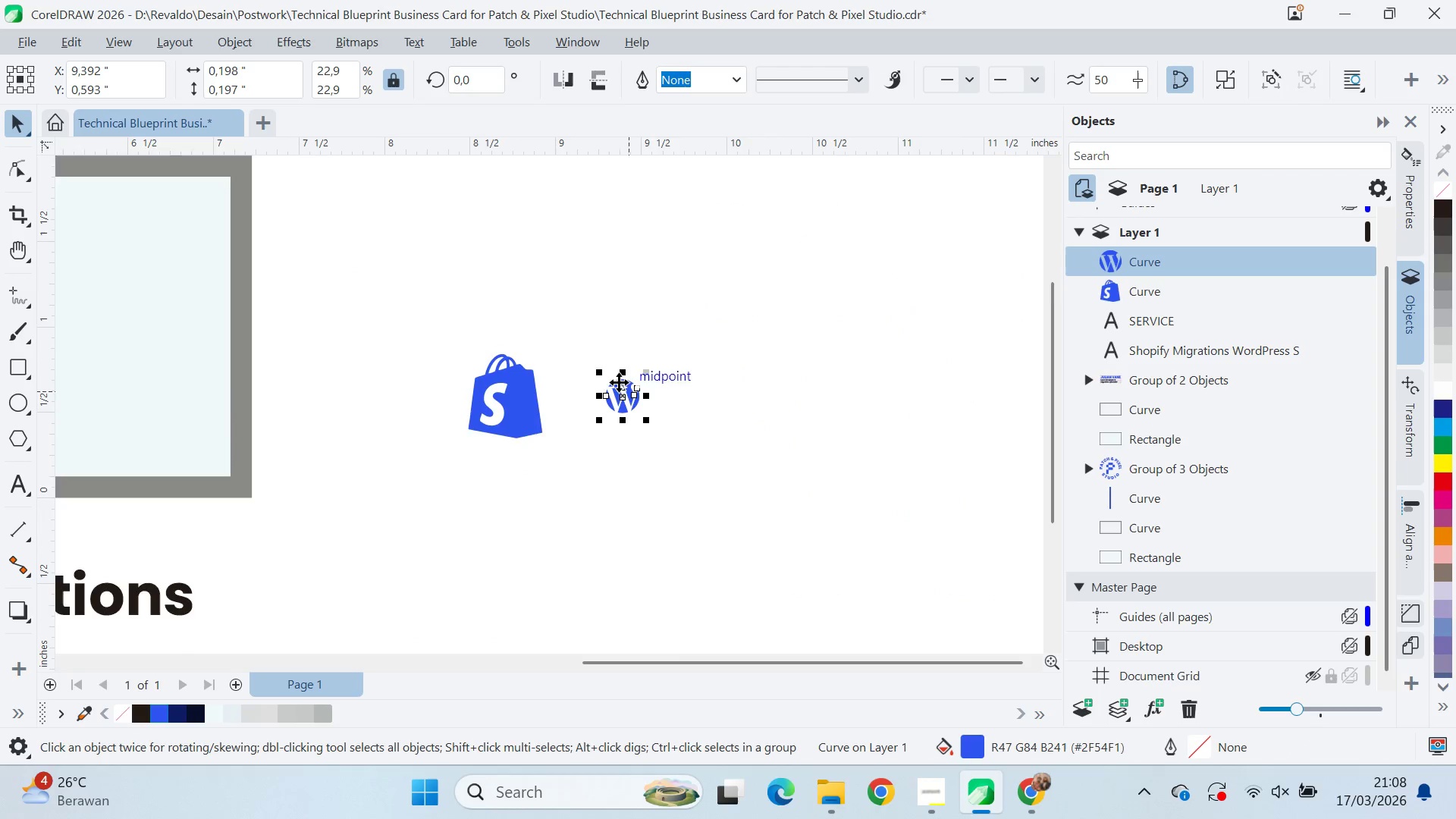 
scroll: coordinate [644, 416], scroll_direction: up, amount: 9.0
 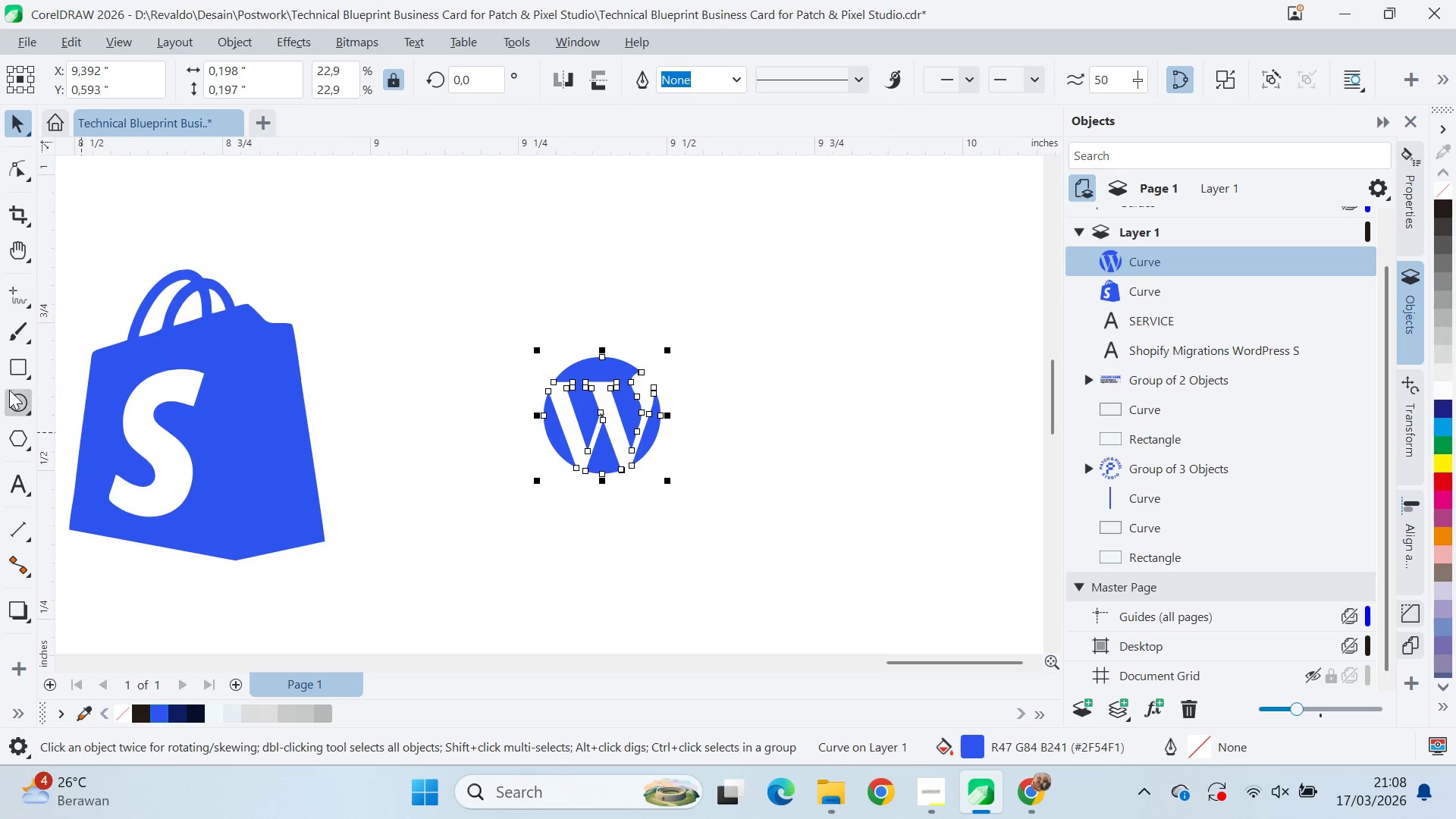 
left_click([13, 406])
 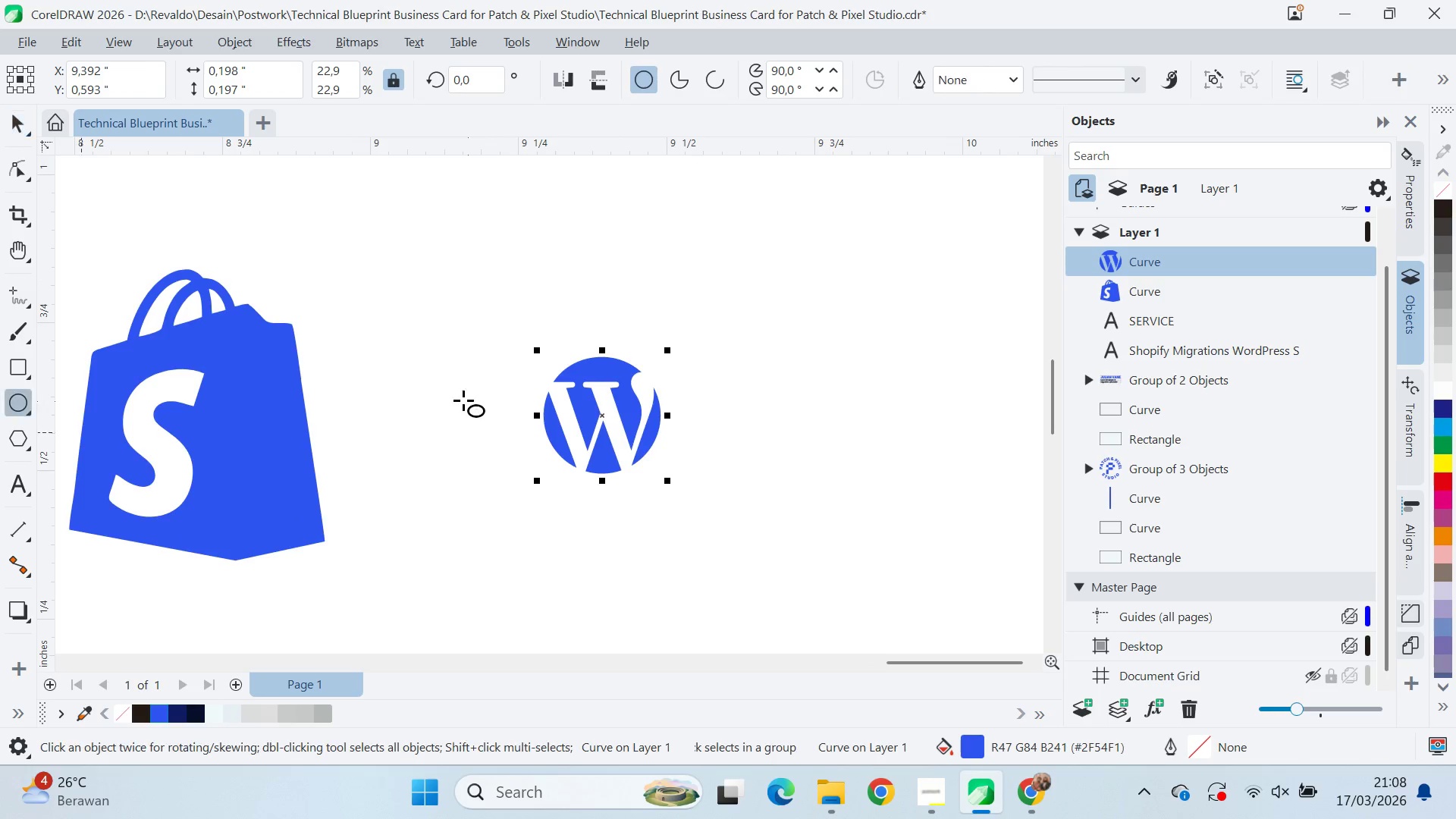 
hold_key(key=ControlLeft, duration=1.06)
left_click_drag(start_coordinate=[541, 344], to_coordinate=[640, 427])
 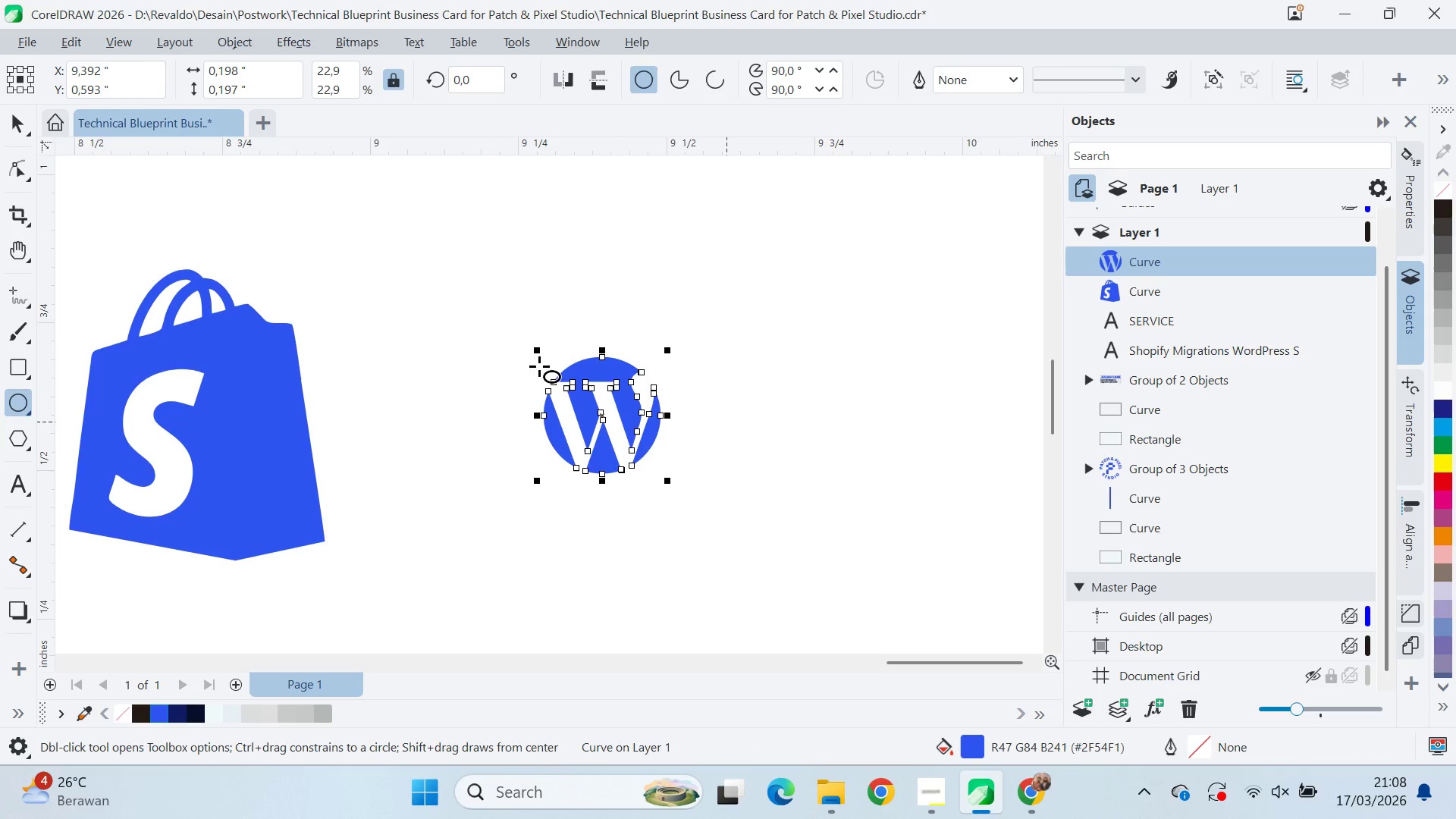 
hold_key(key=ControlLeft, duration=1.47)
left_click_drag(start_coordinate=[507, 318], to_coordinate=[652, 436])
 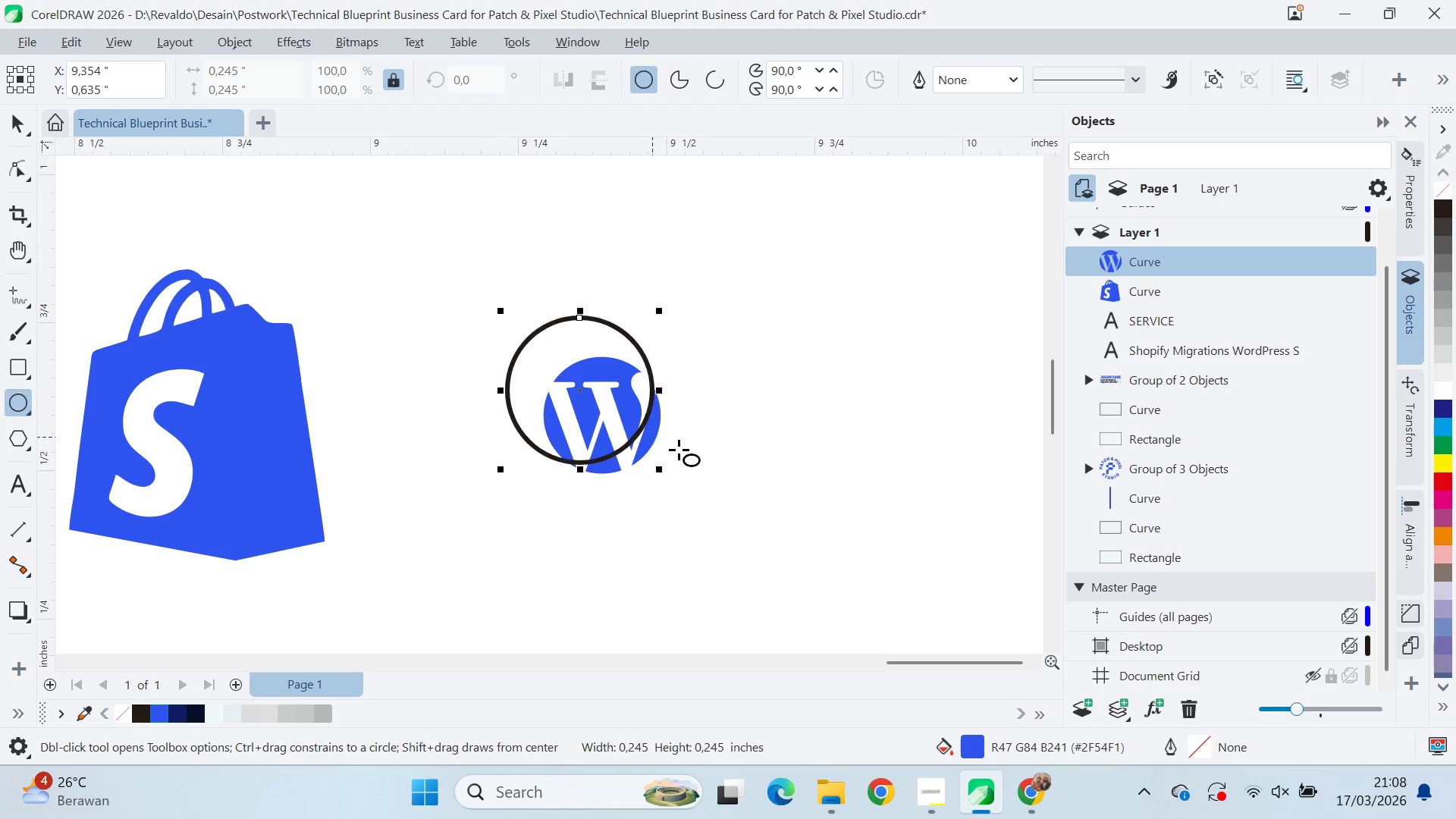 
type(vce)
 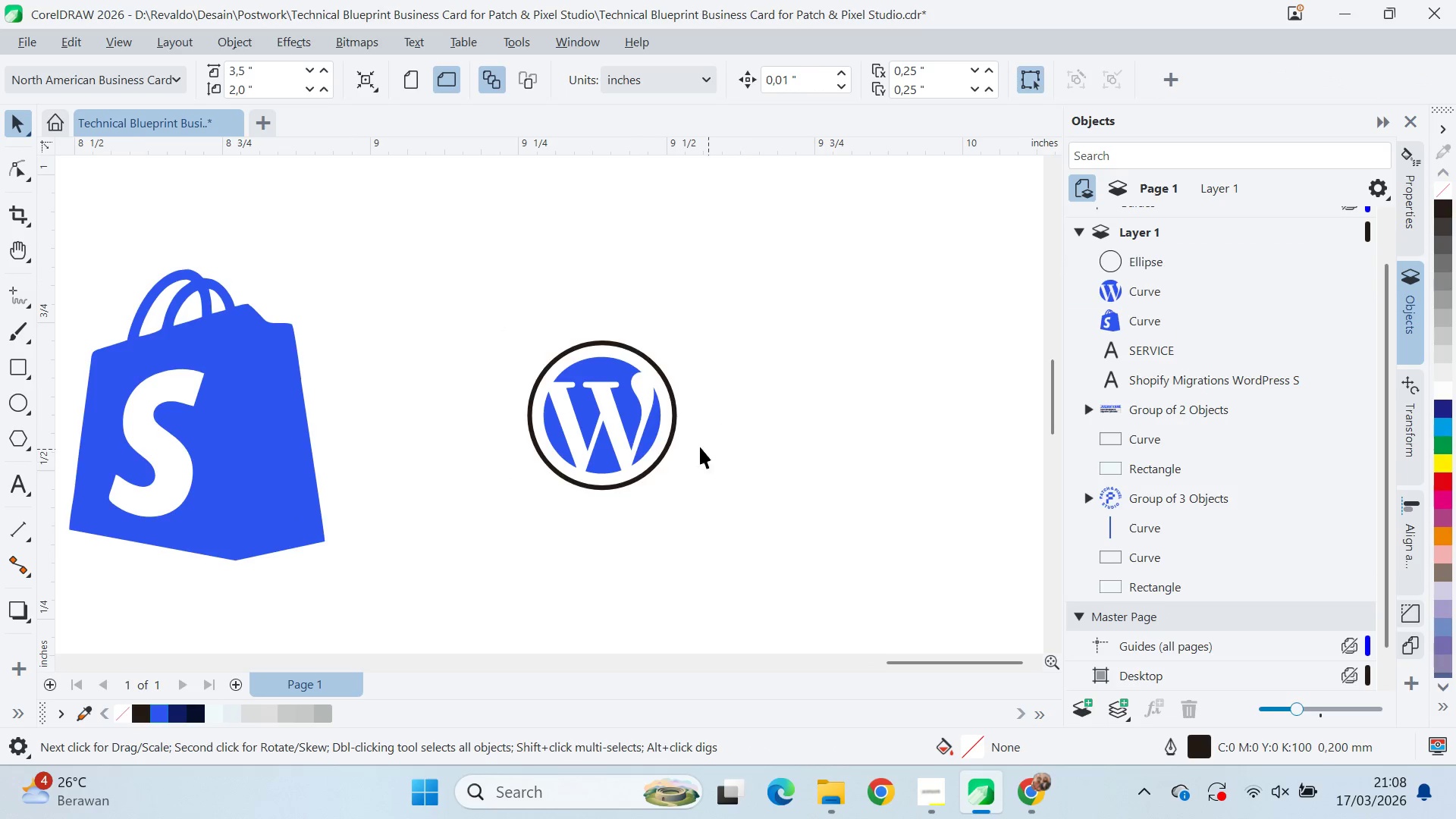 
left_click([642, 421])
 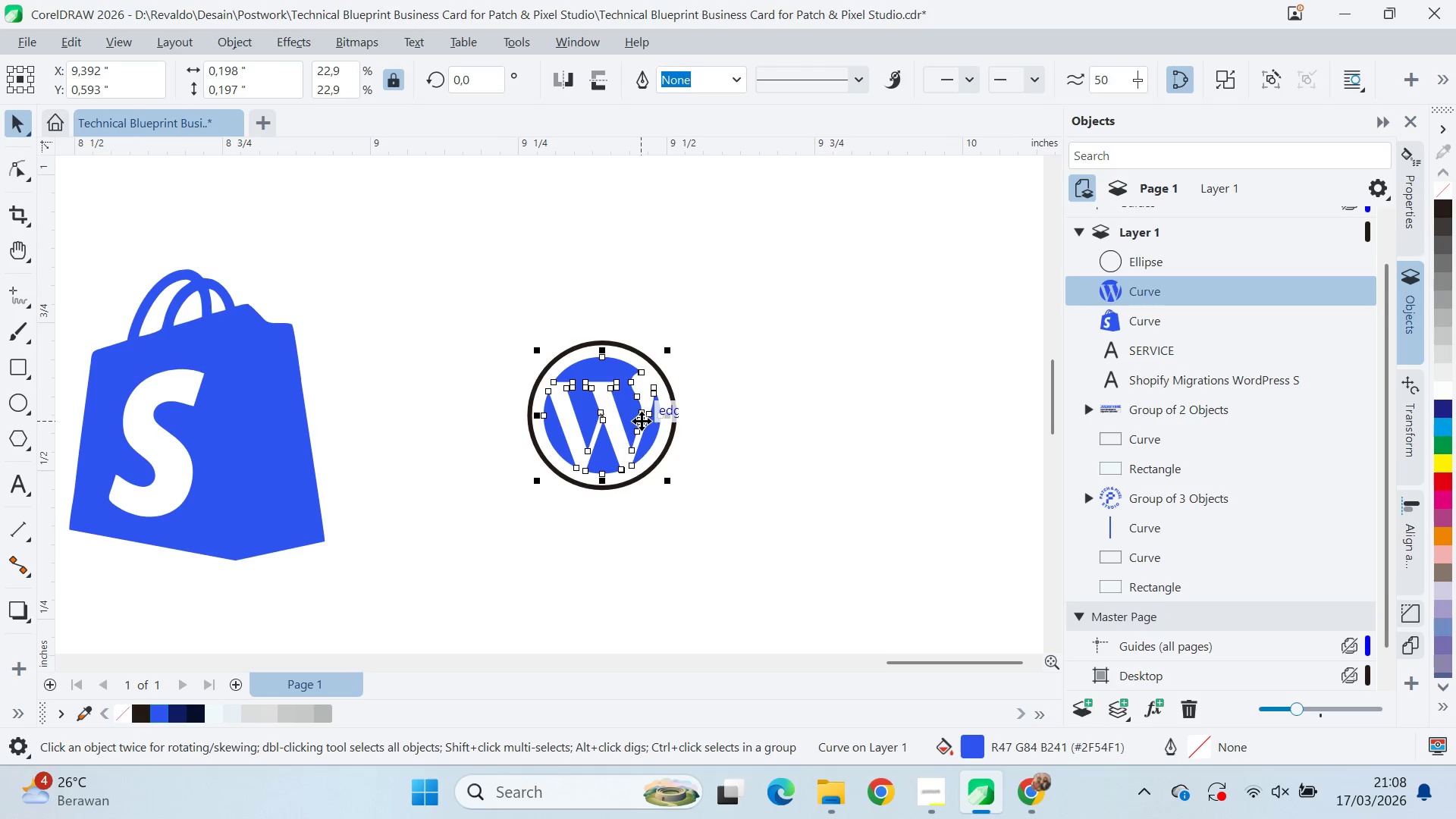 
hold_key(key=ShiftLeft, duration=1.5)
 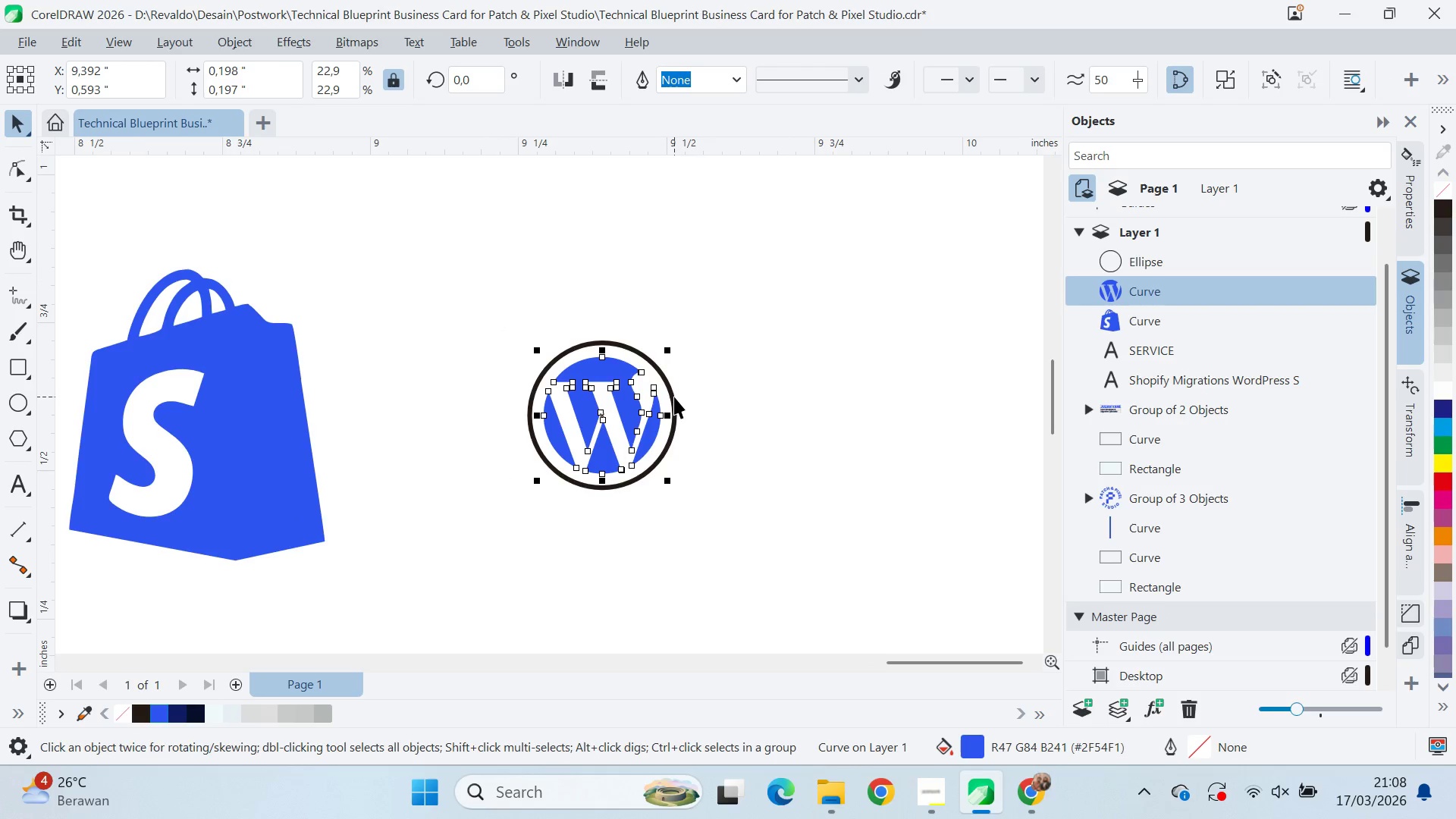 
hold_key(key=ShiftLeft, duration=1.5)
 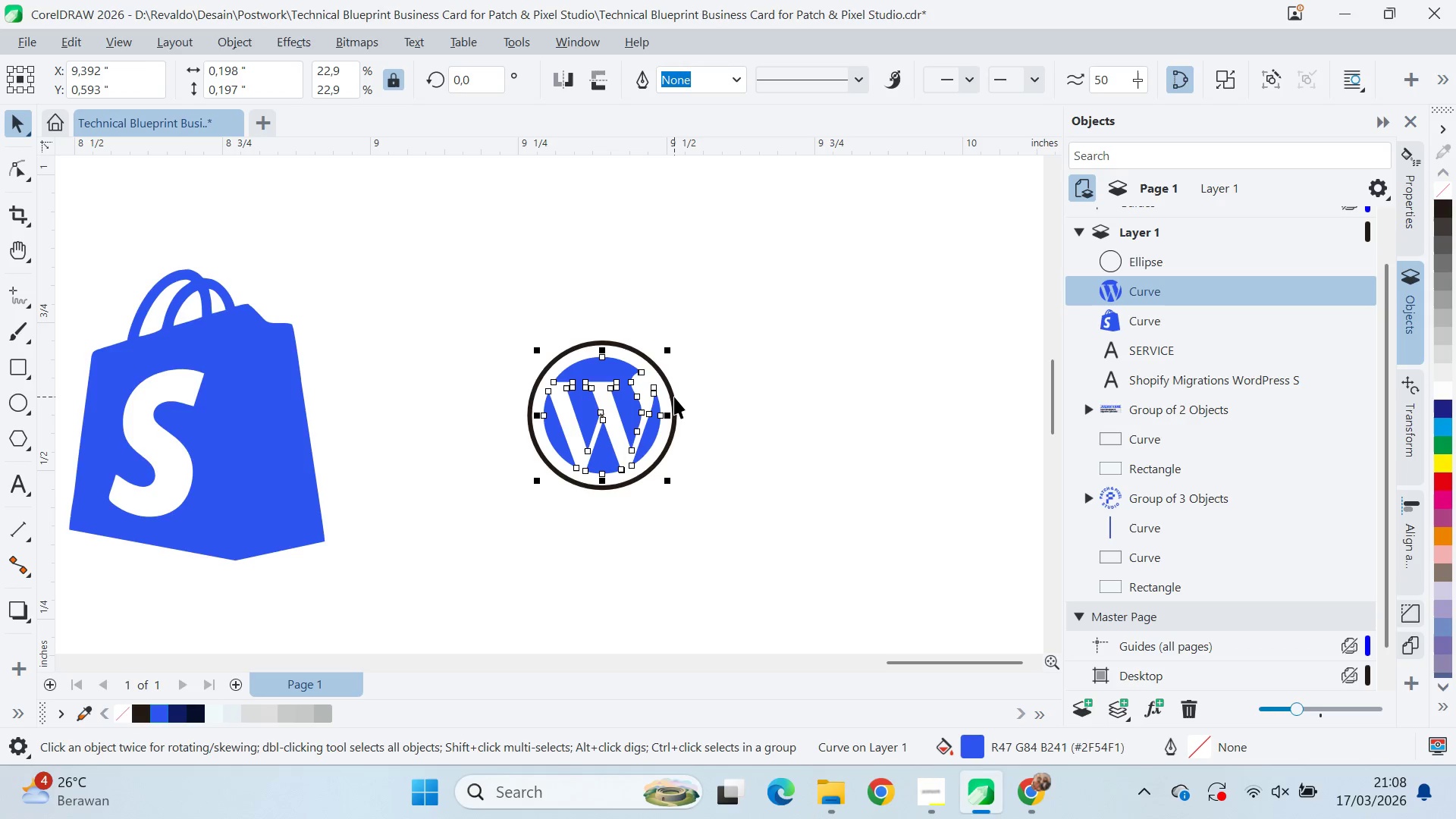 
hold_key(key=ShiftLeft, duration=1.51)
 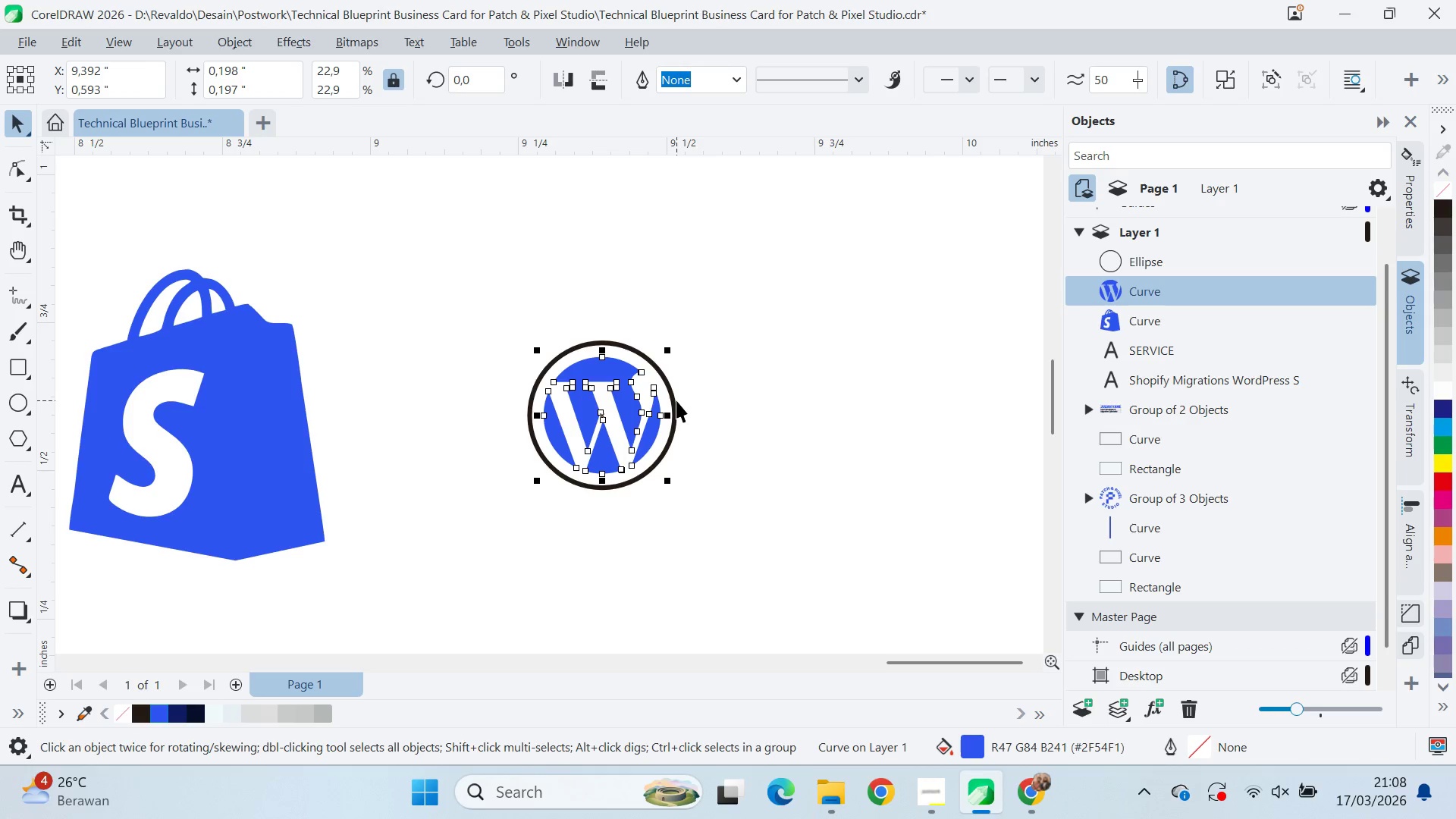 
hold_key(key=ShiftLeft, duration=0.48)
 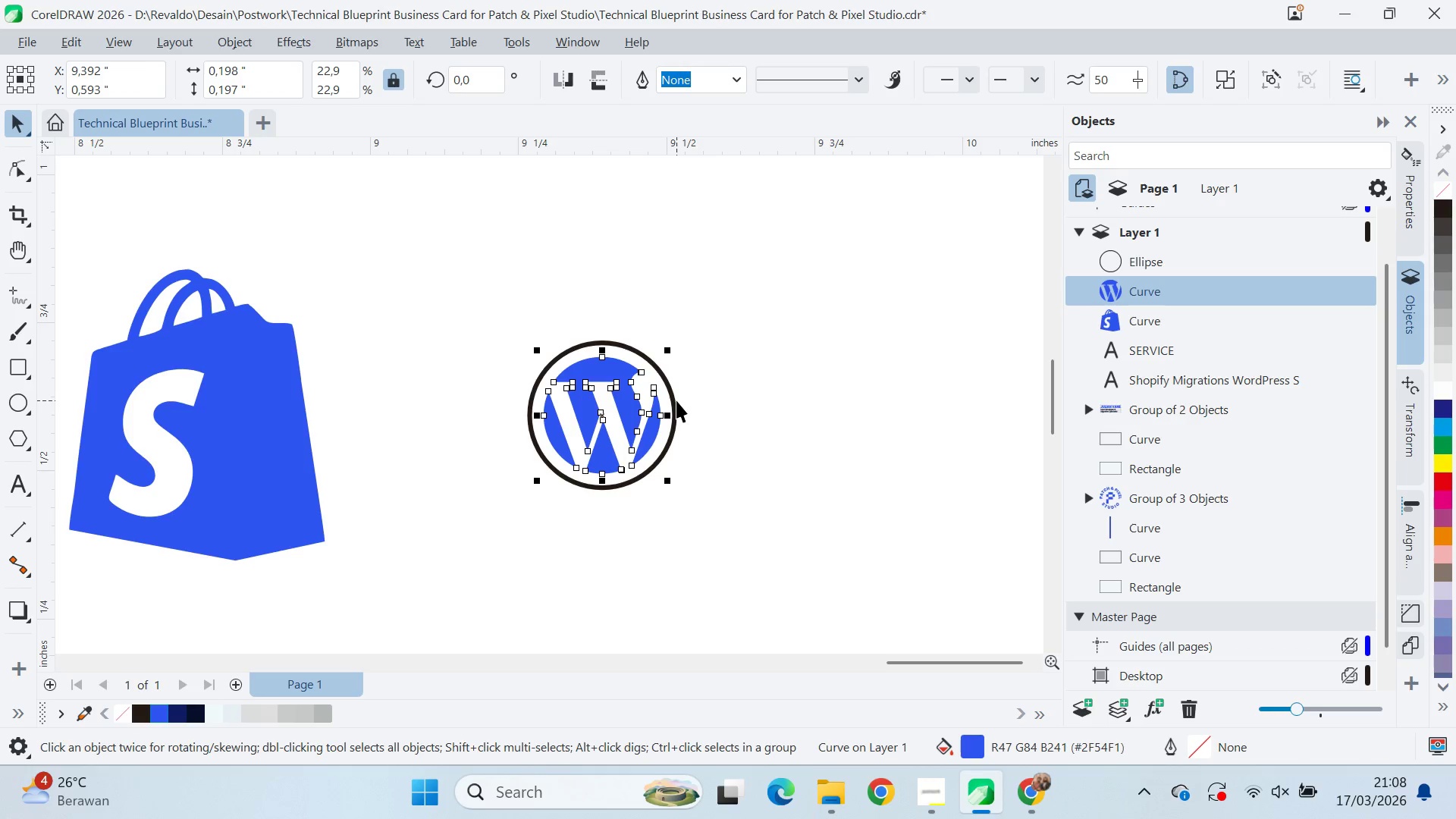 
key(Alt+AltLeft)
 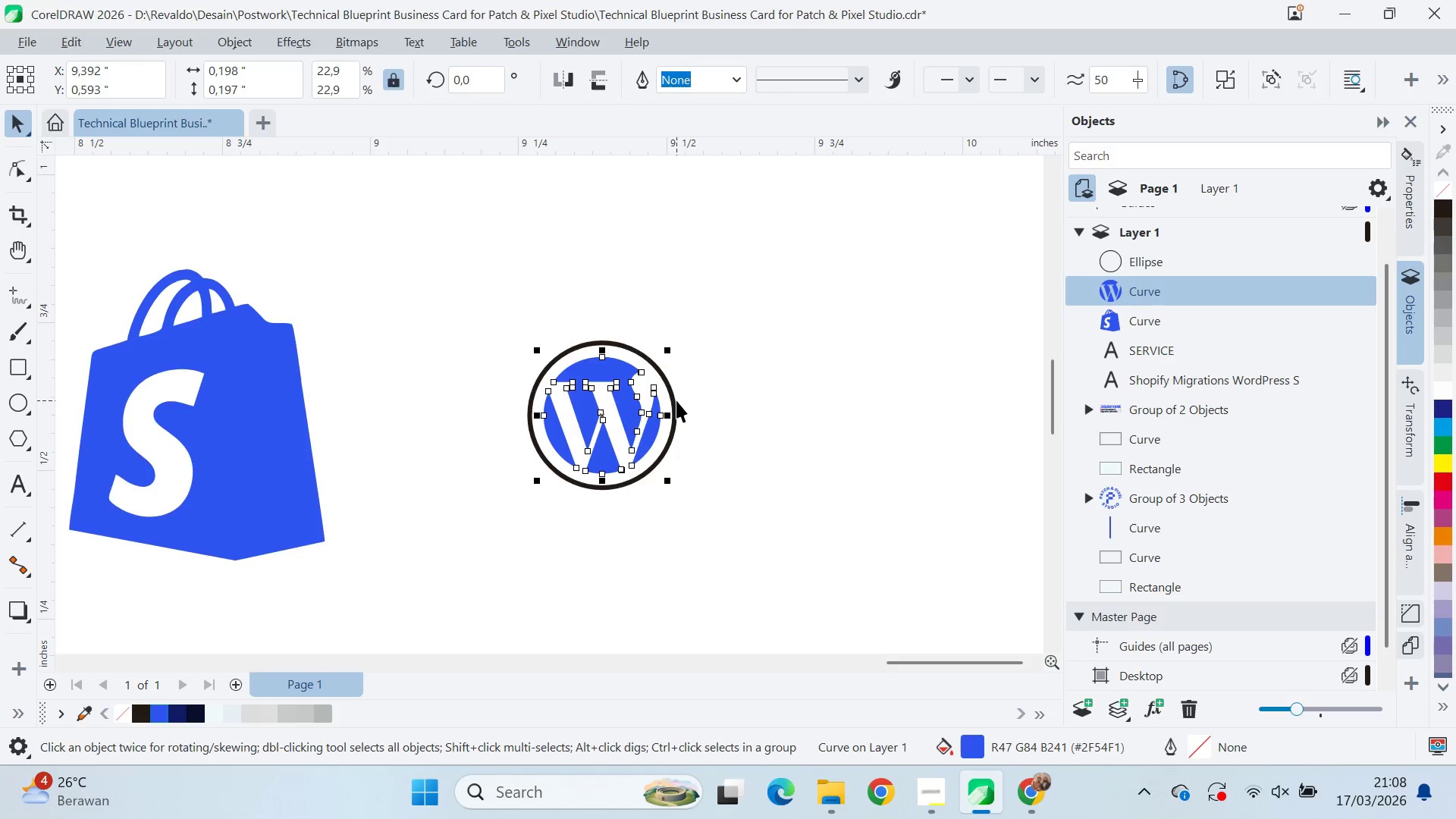 
key(Alt+Tab)
 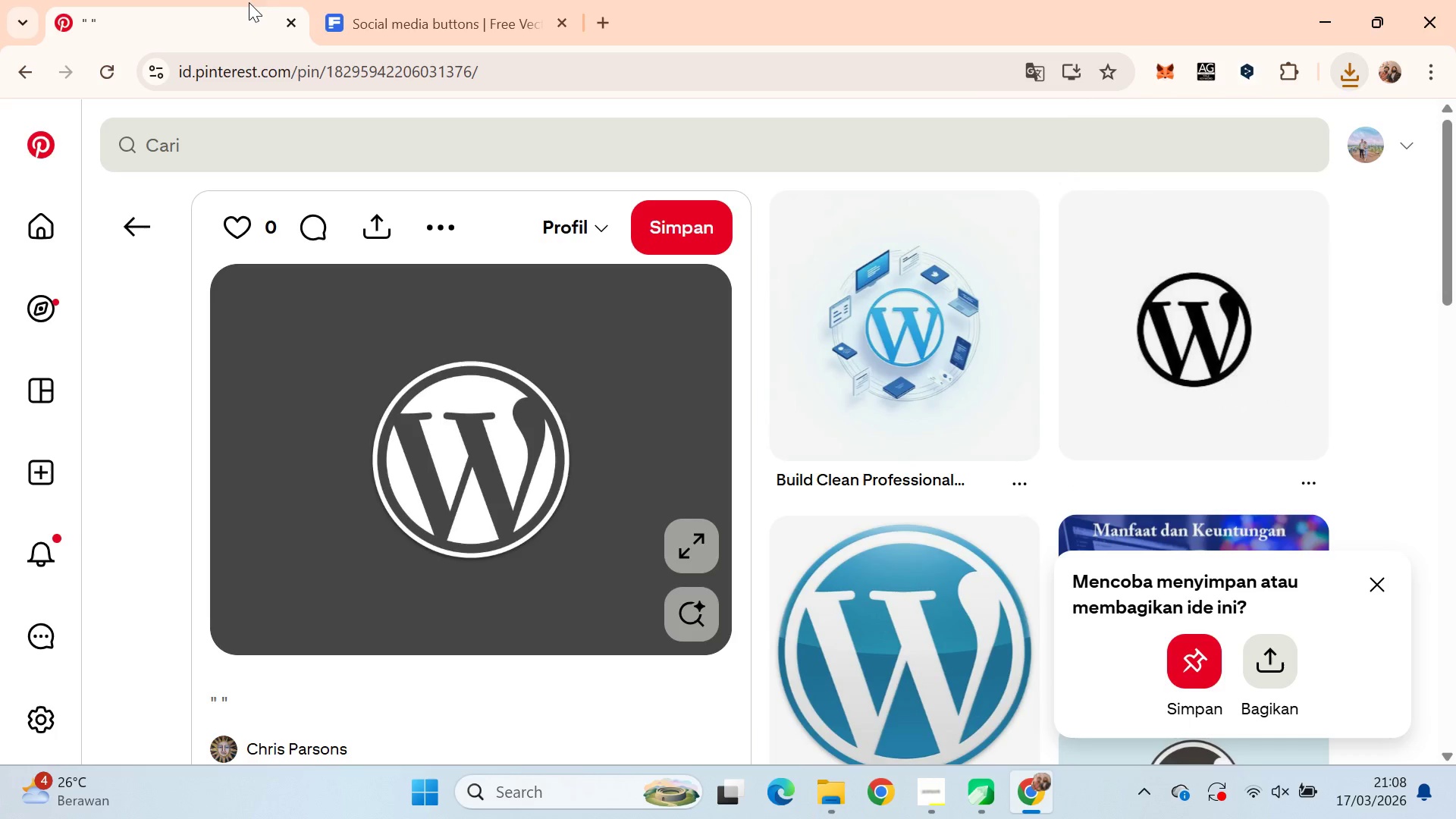 
key(Alt+AltLeft)
 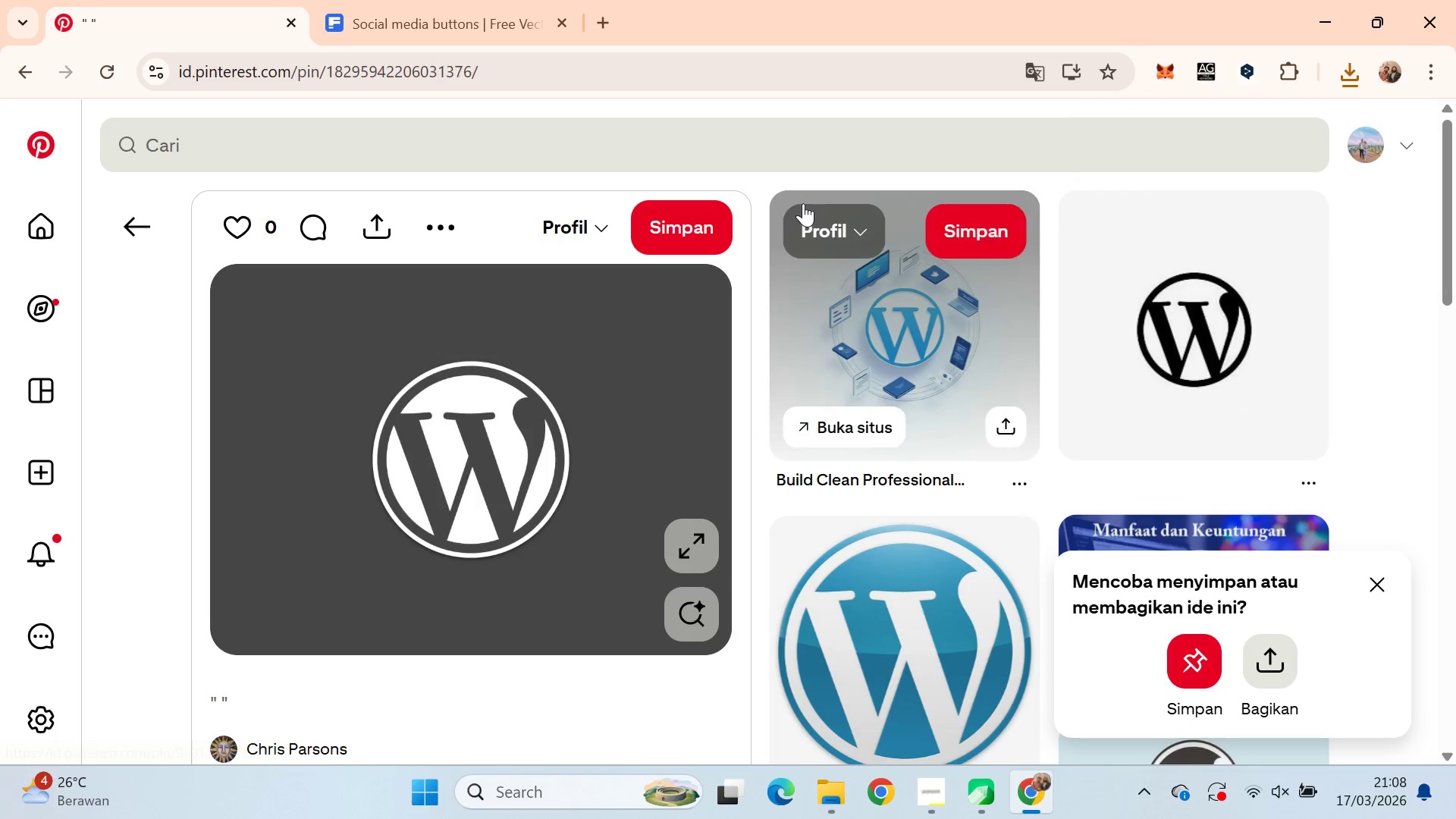 
key(Alt+Tab)
 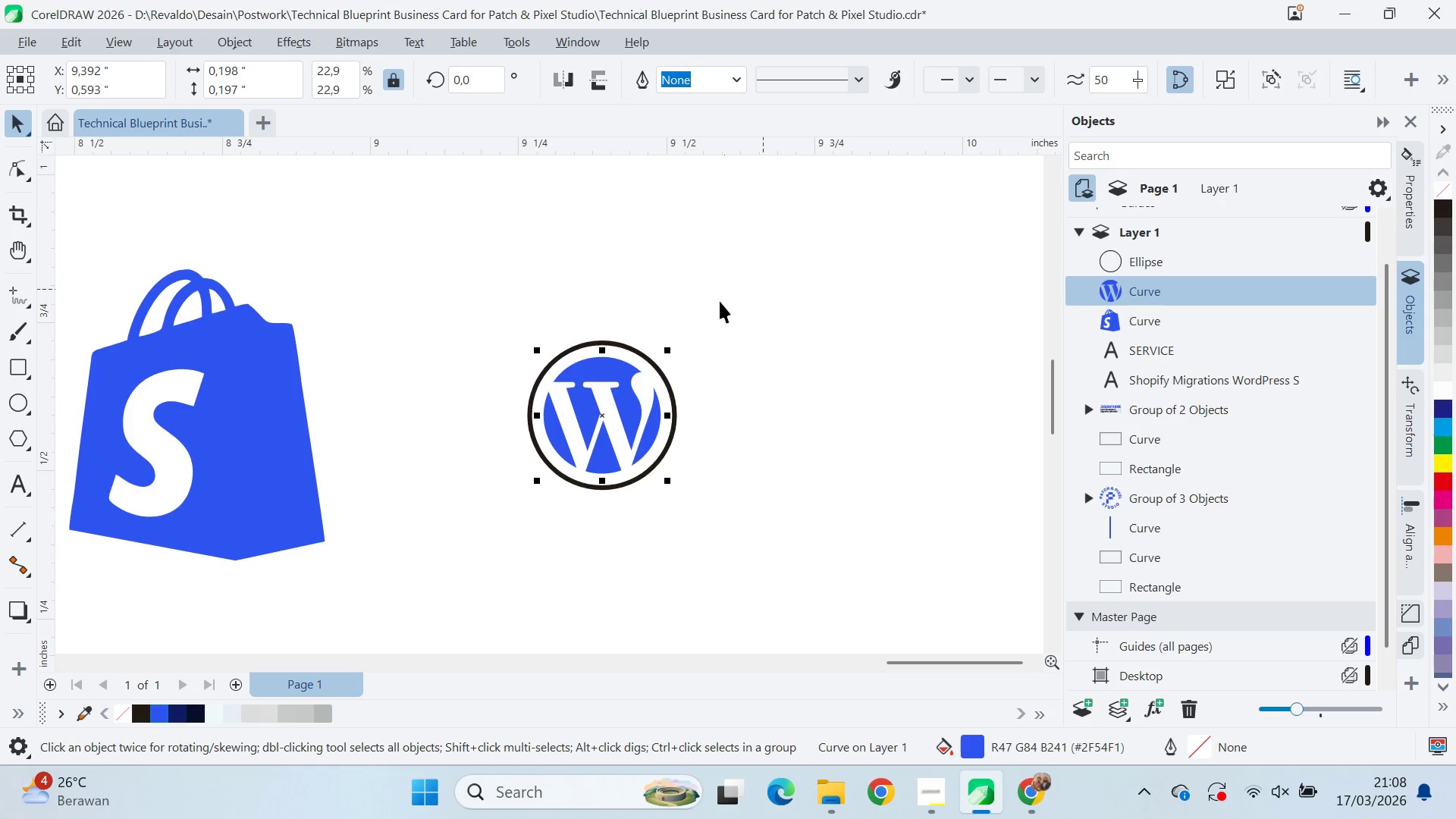 
left_click([723, 317])
 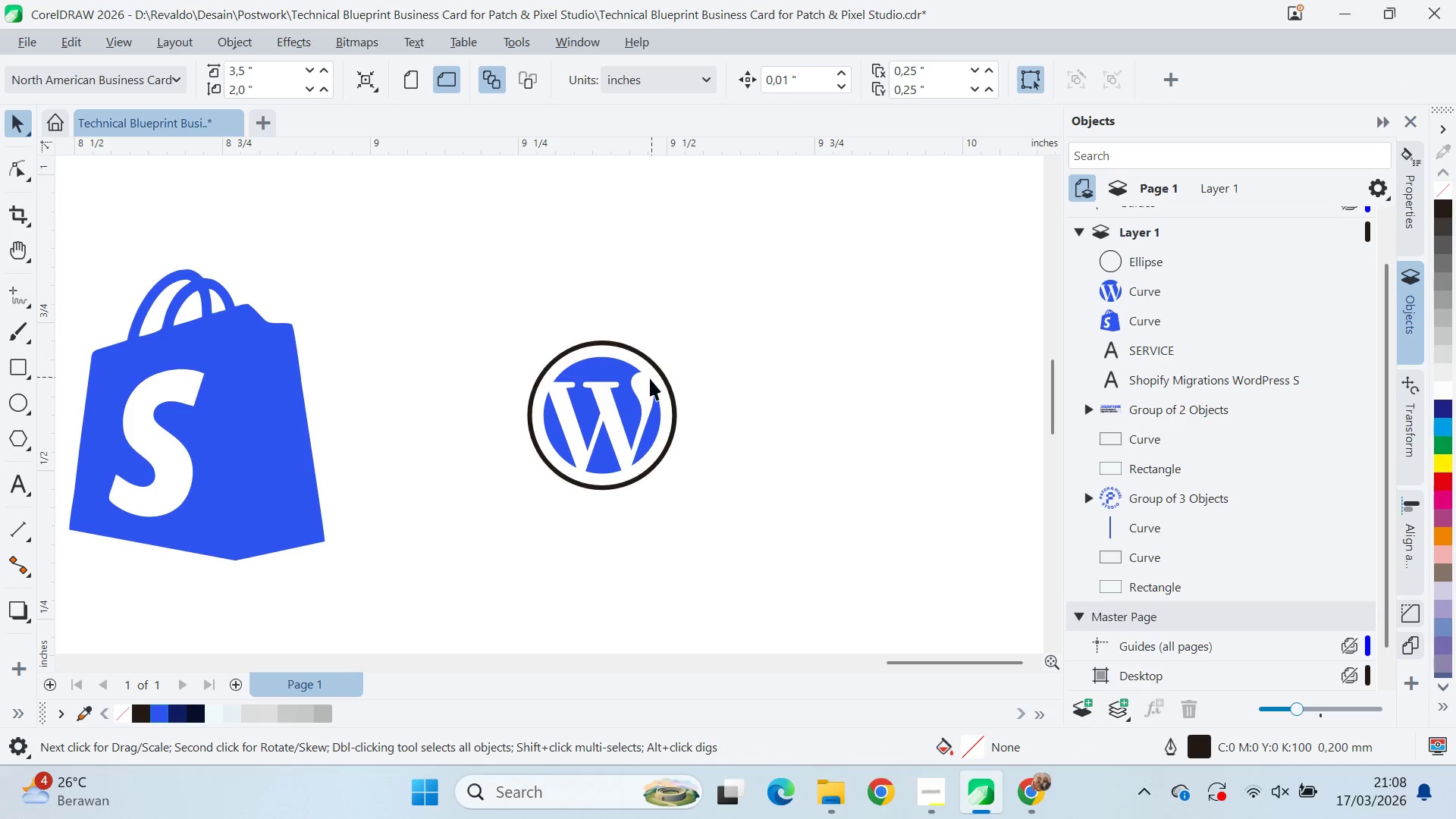 
left_click_drag(start_coordinate=[646, 382], to_coordinate=[654, 379])
 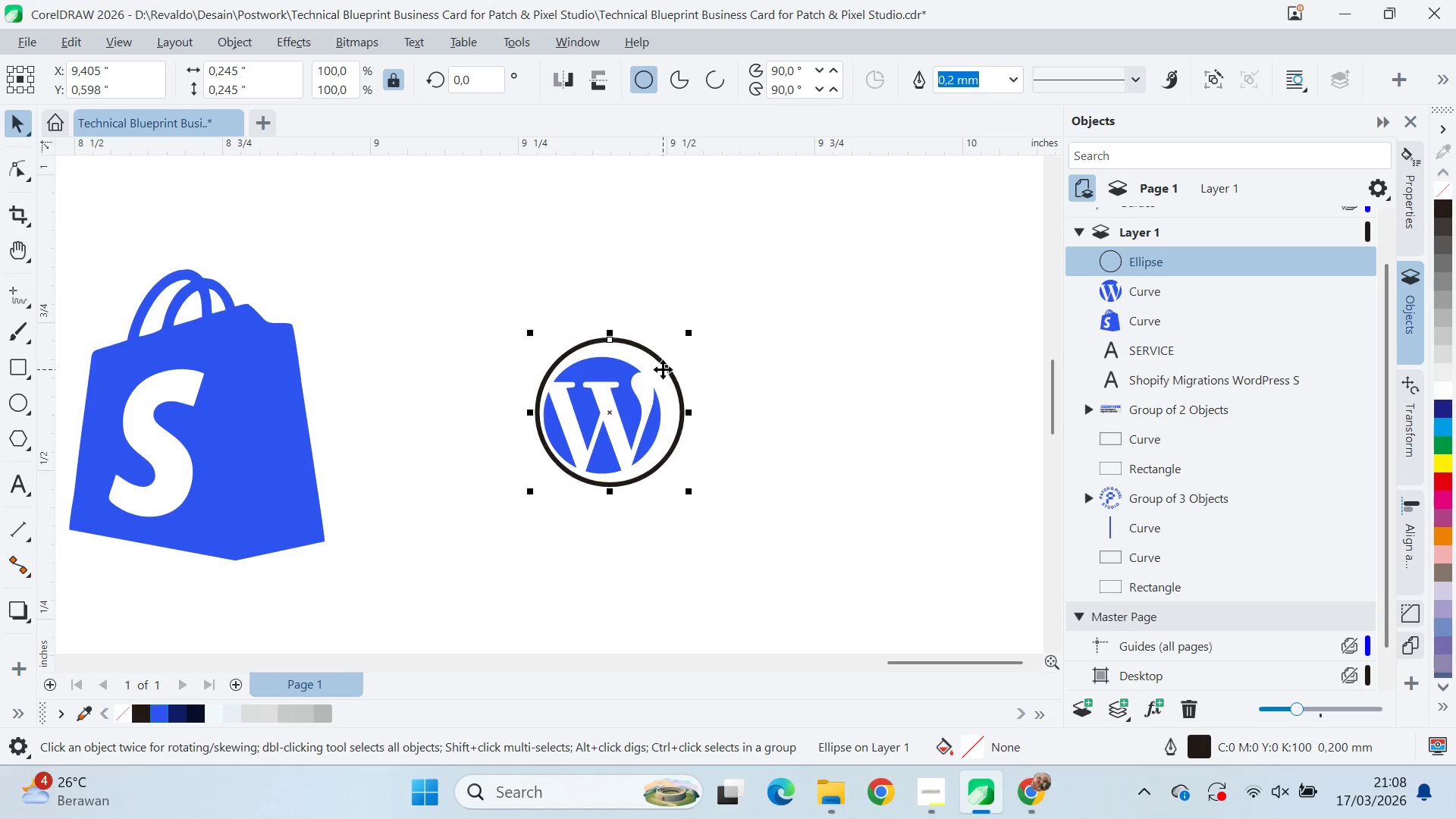 
key(Control+ControlLeft)
 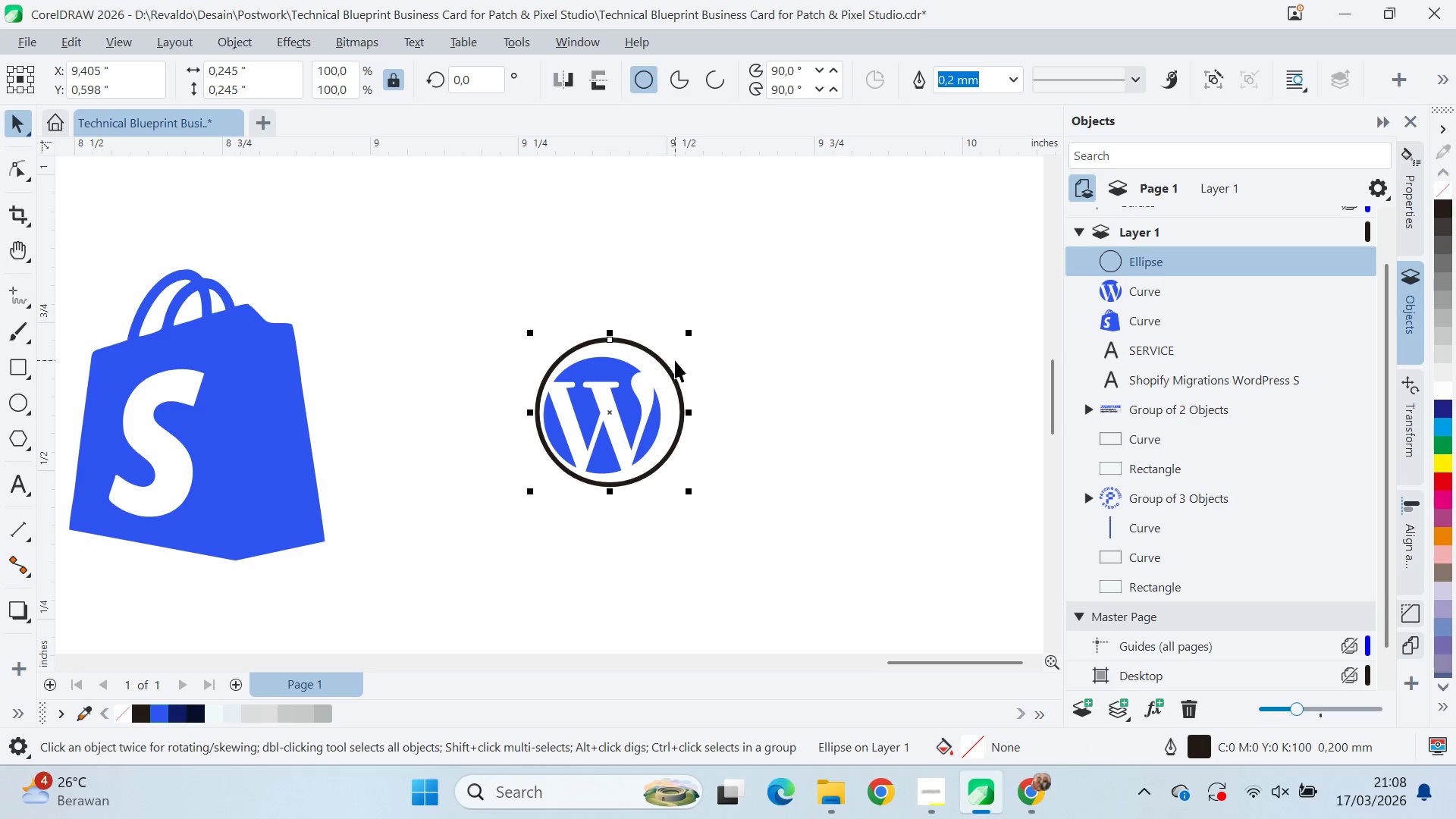 
key(Control+Z)
 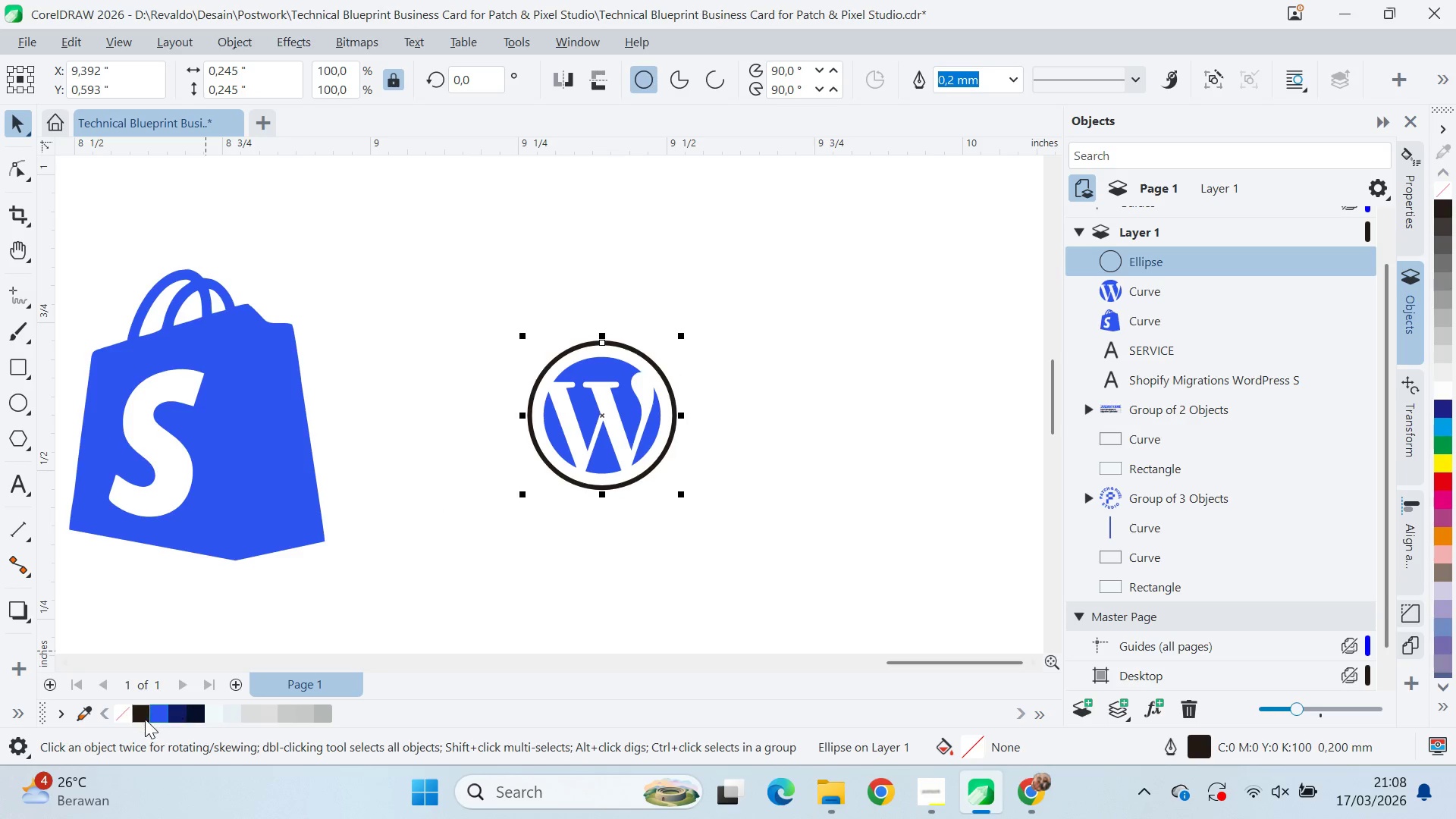 
right_click([153, 714])
 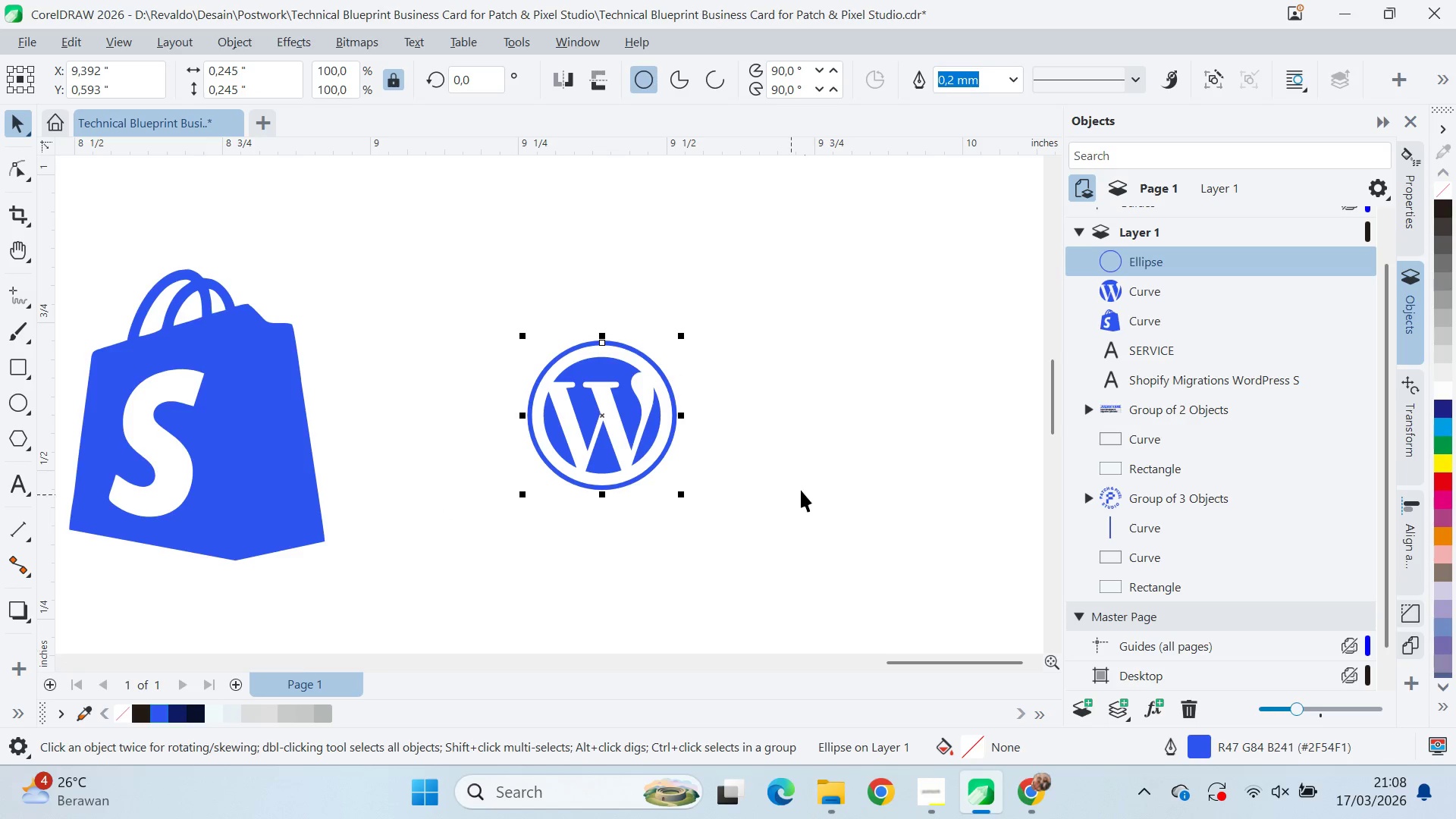 
left_click([802, 480])
 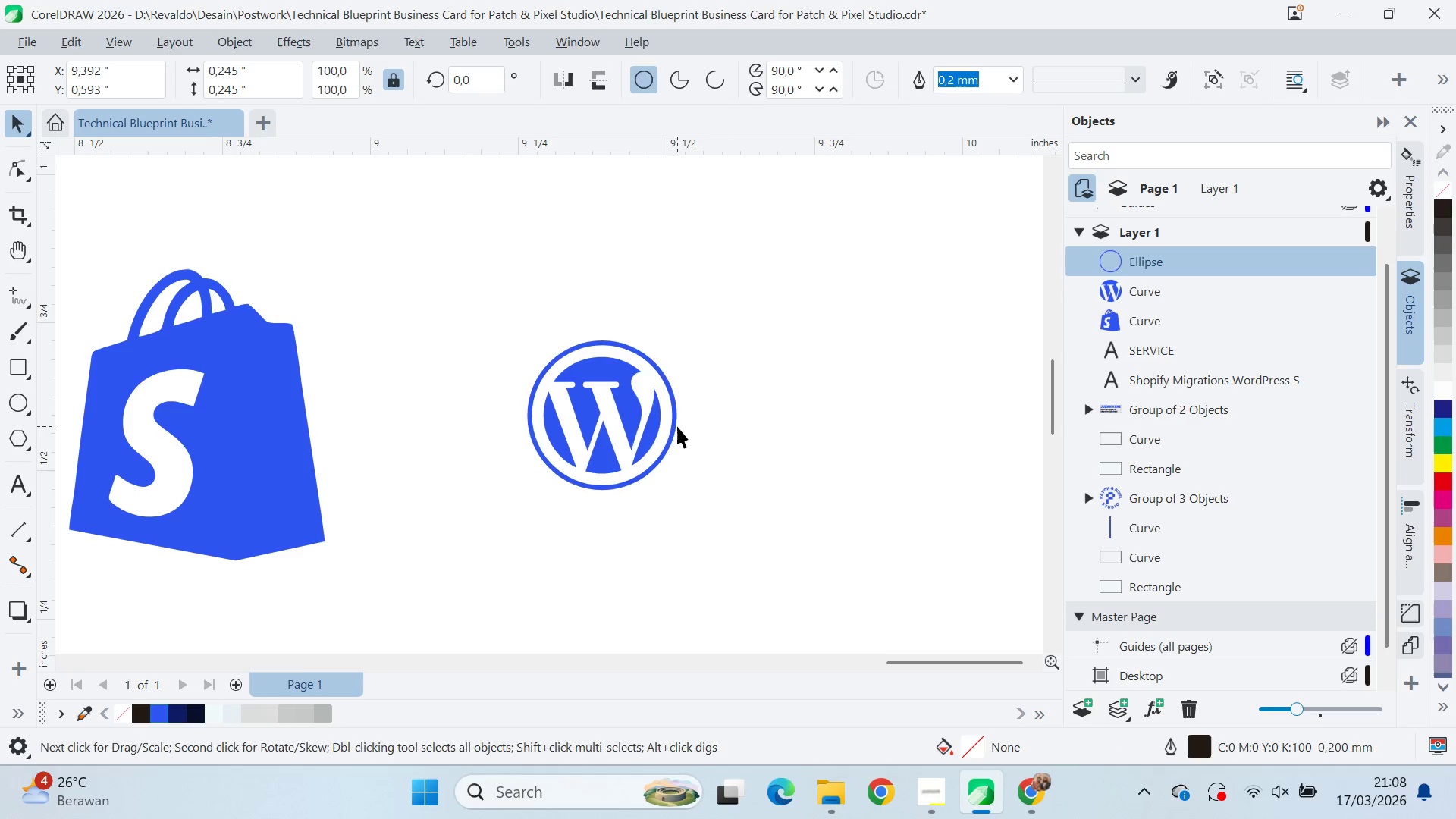 
hold_key(key=ShiftLeft, duration=1.27)
 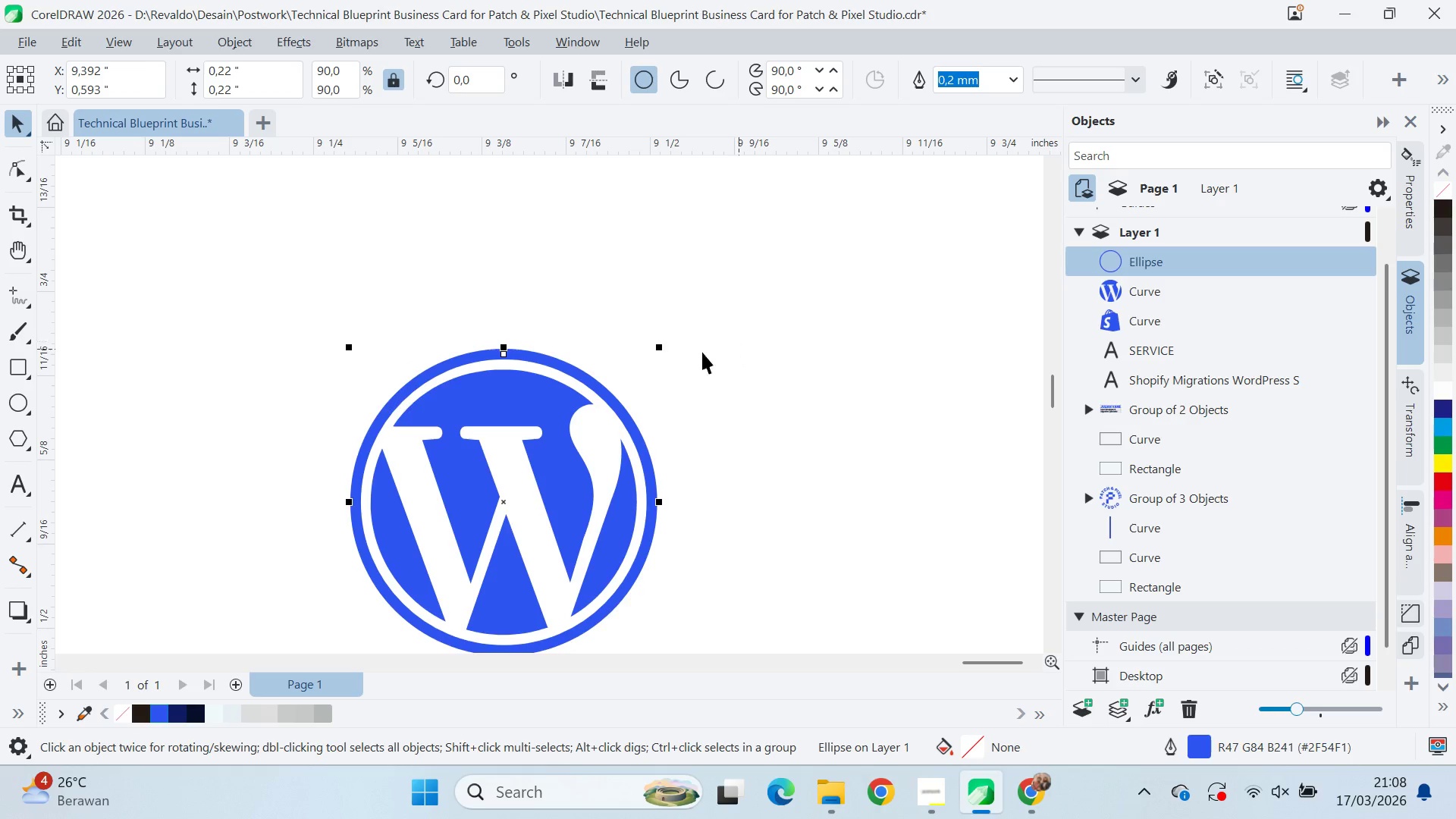 
scroll: coordinate [684, 350], scroll_direction: up, amount: 6.0
 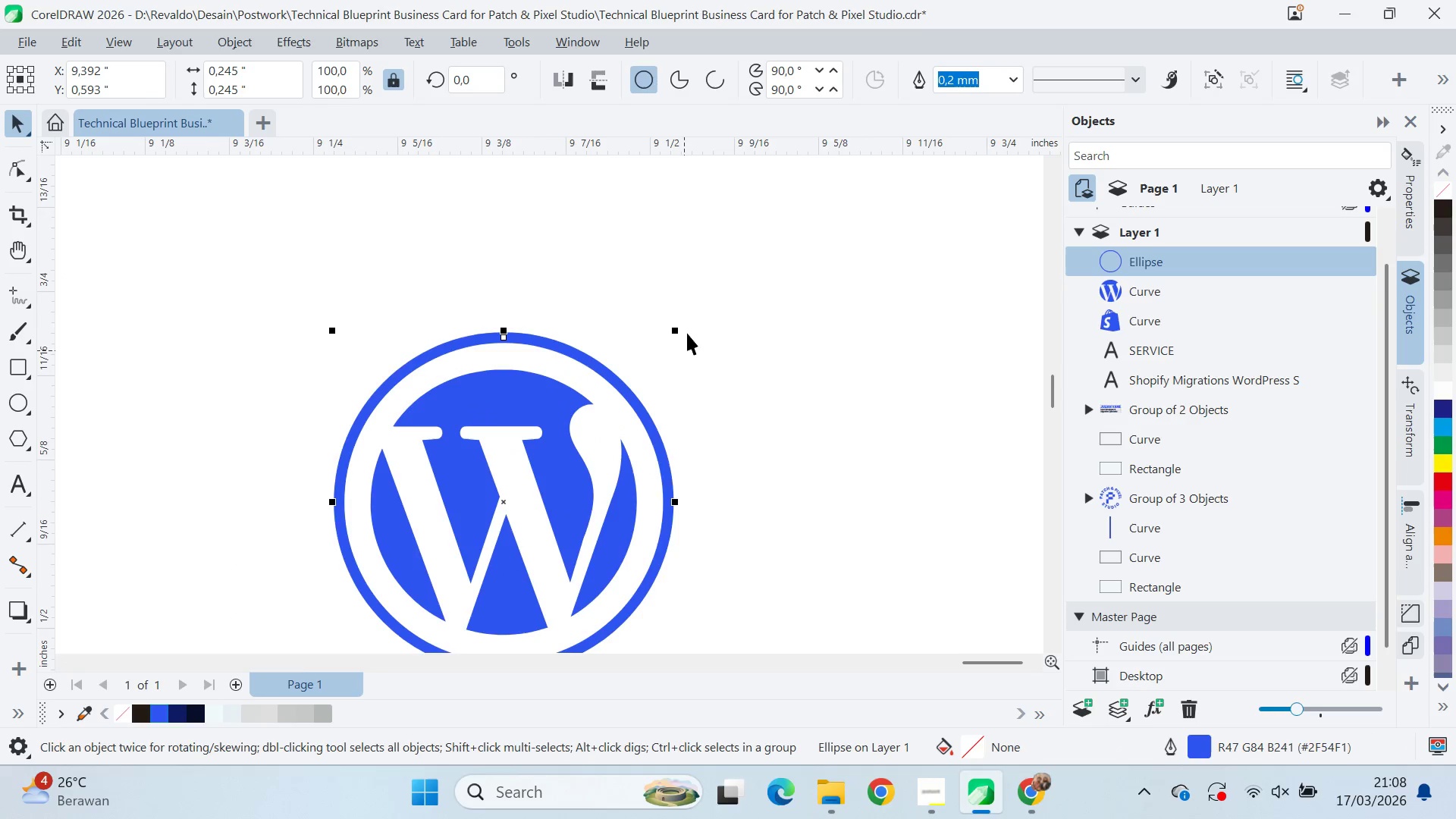 
left_click_drag(start_coordinate=[682, 325], to_coordinate=[739, 341])
 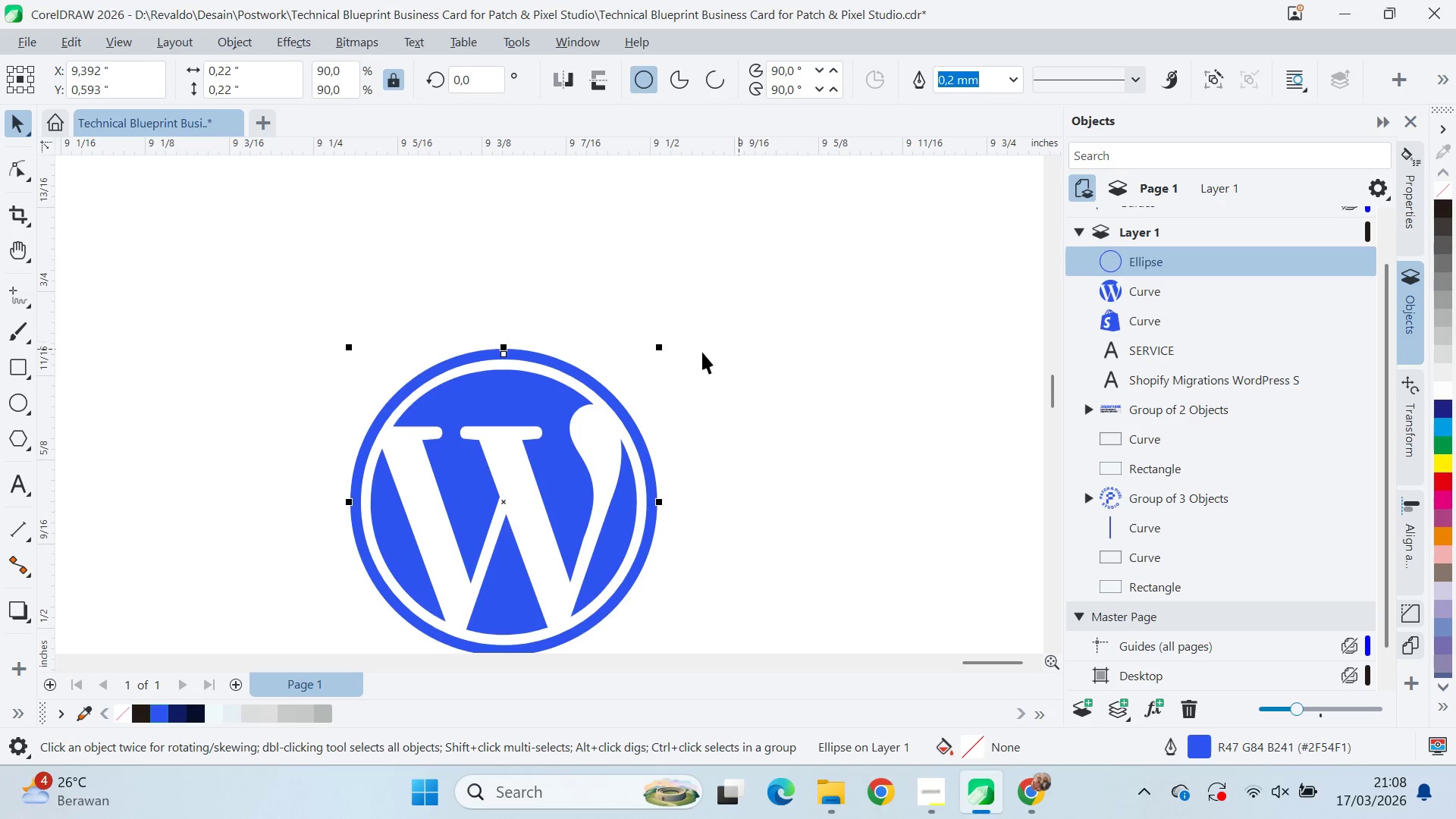 
hold_key(key=ShiftLeft, duration=0.42)